 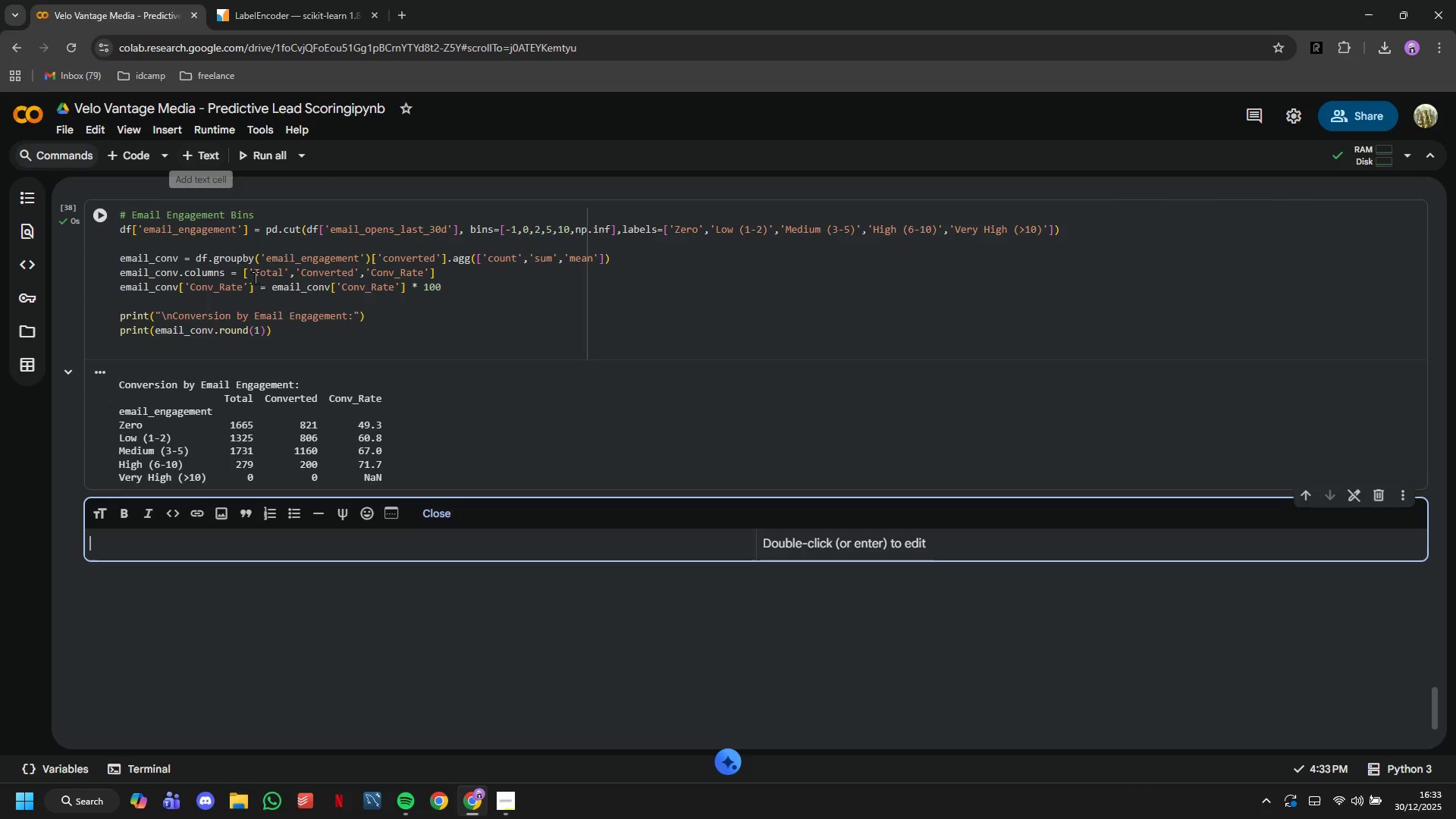 
type(## 4. Feature Engineering)
 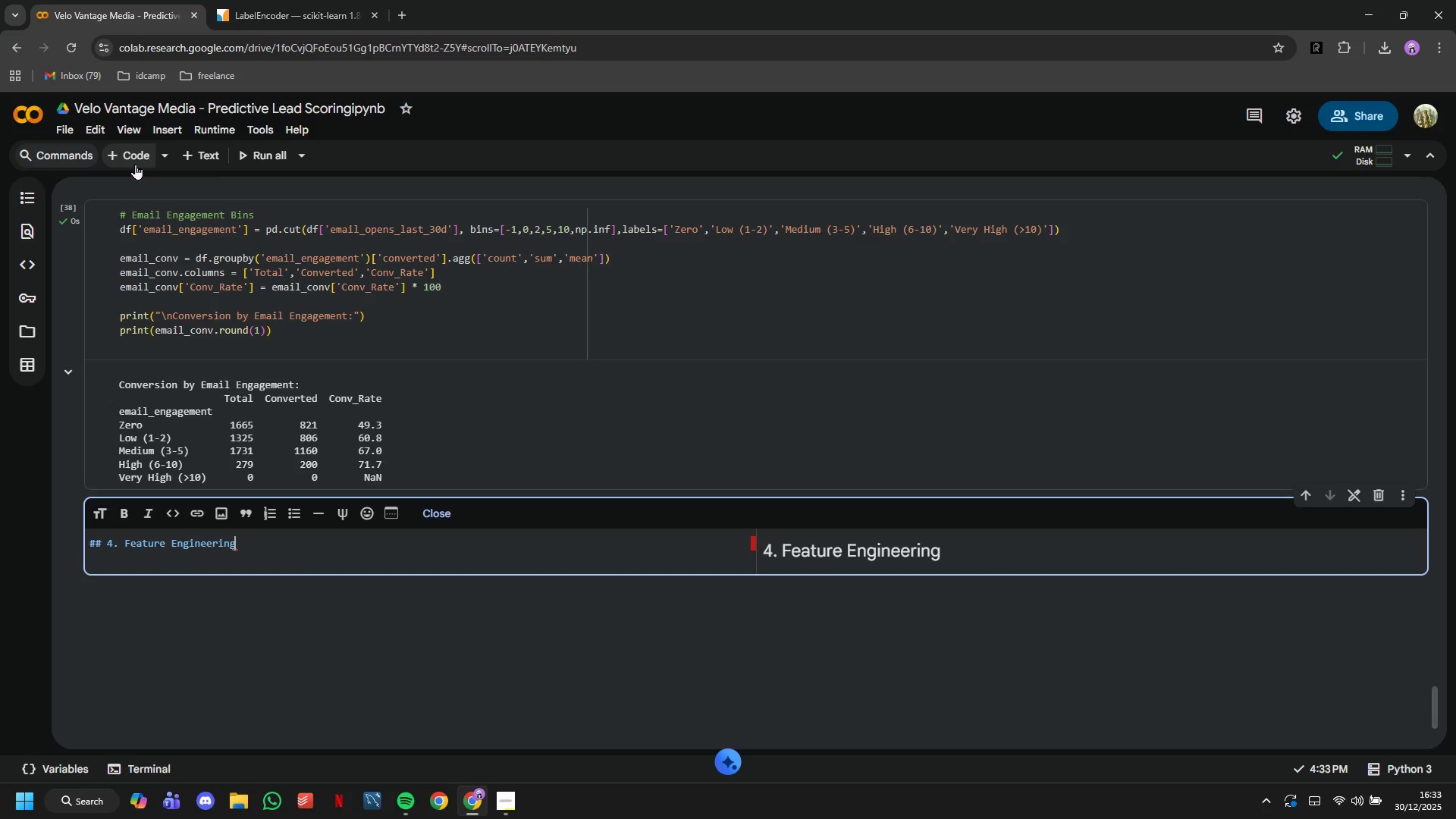 
wait(5.86)
 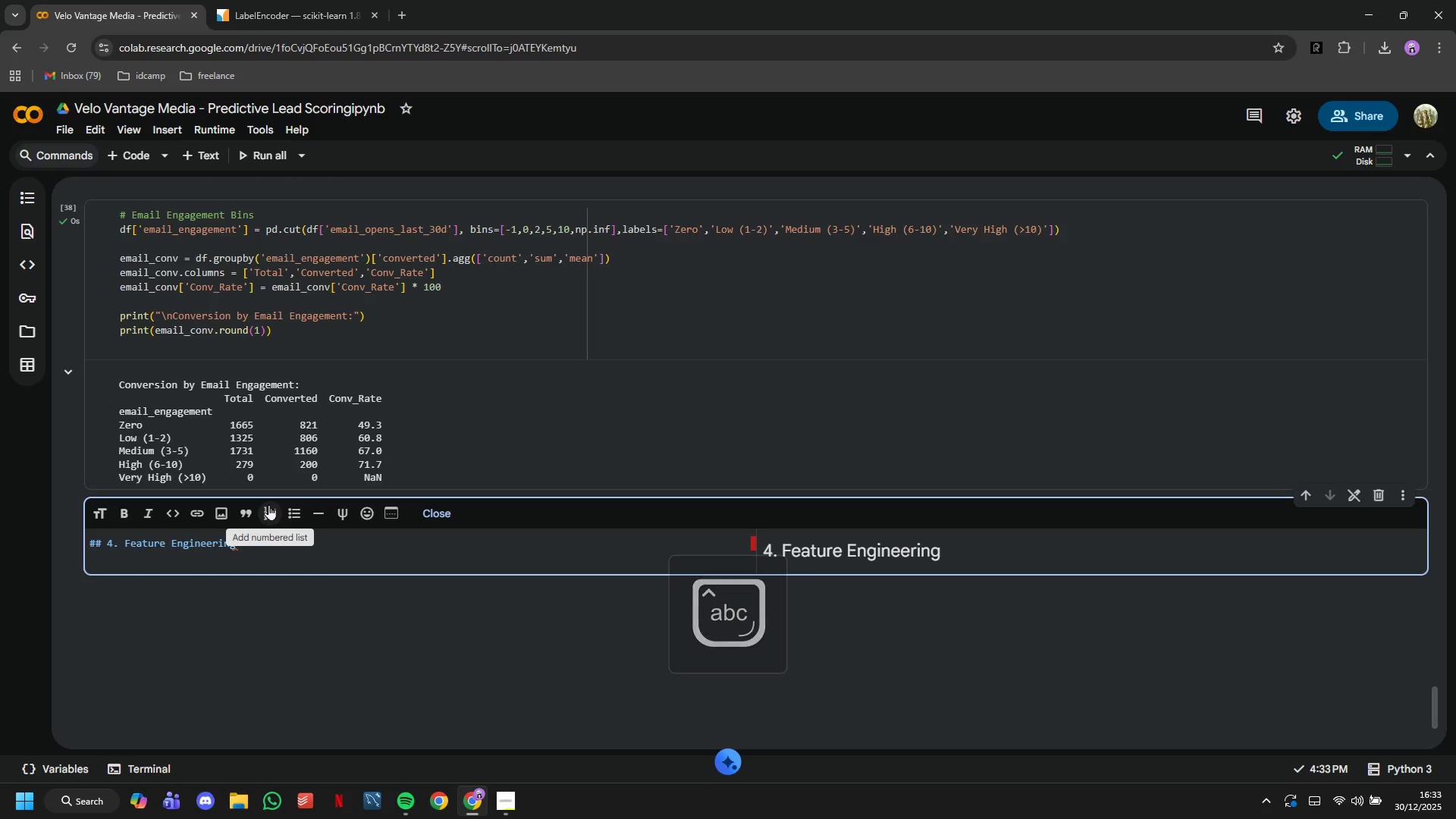 
left_click([135, 164])
 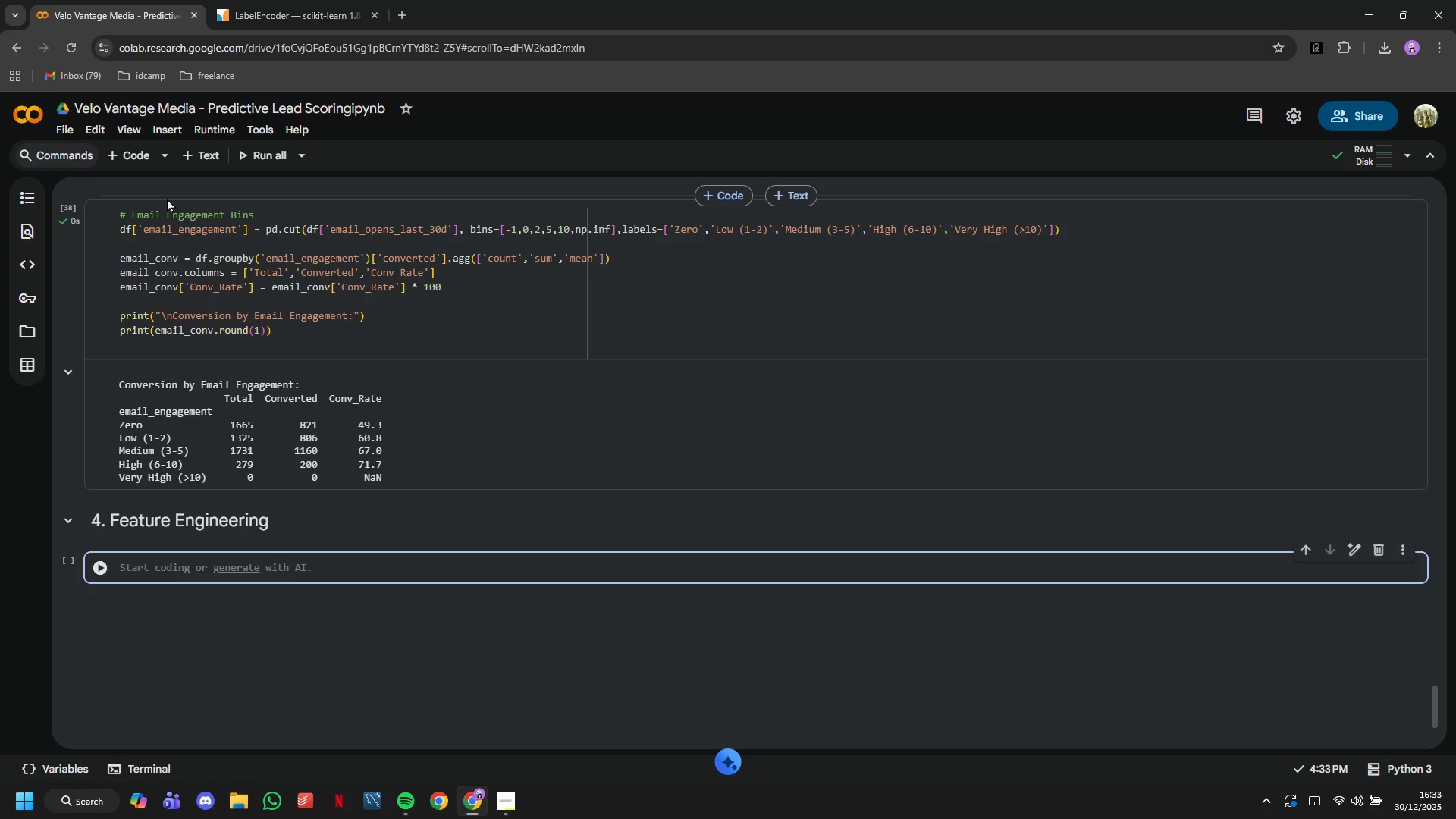 
type(# Create copy )
 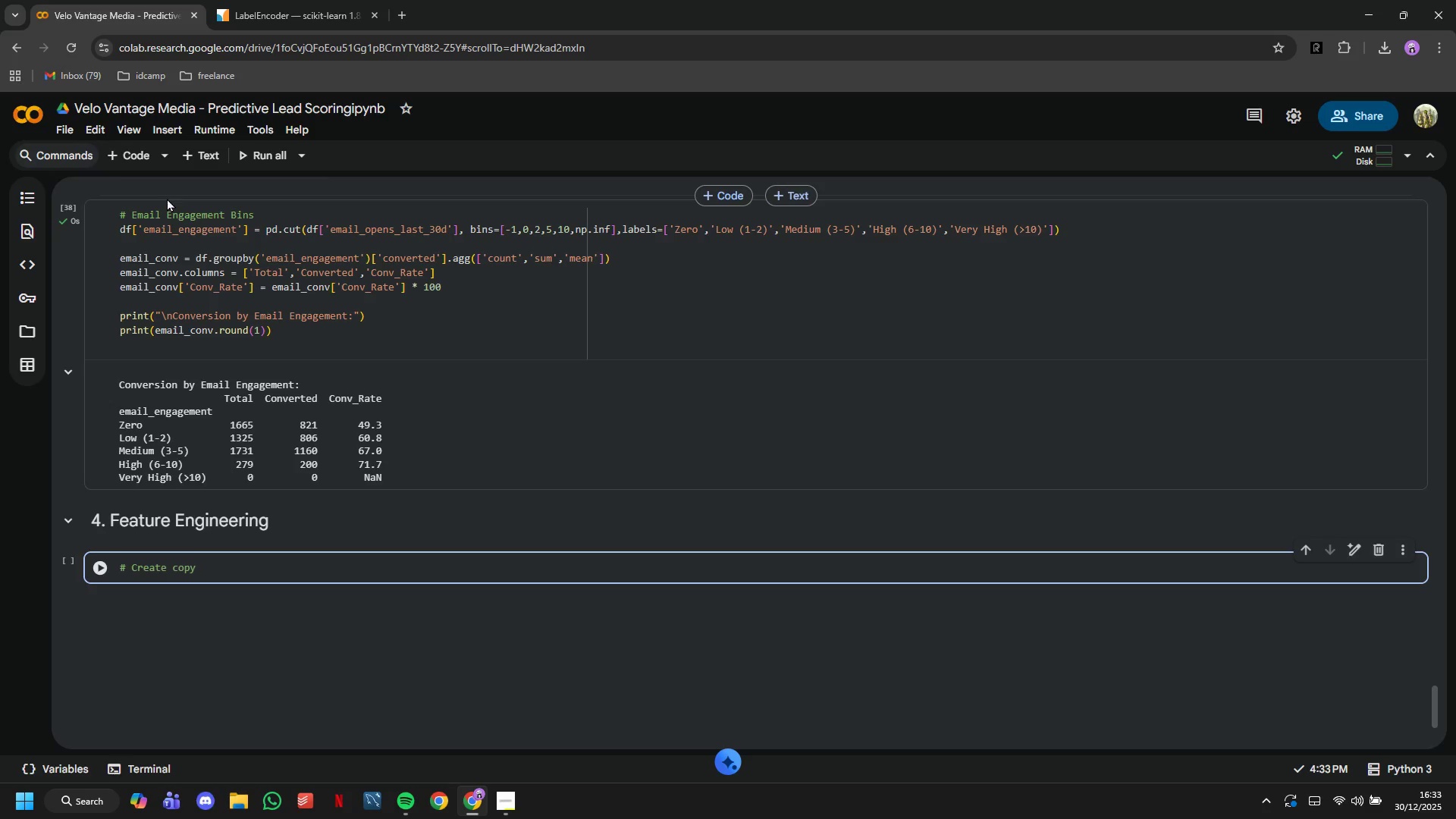 
wait(11.51)
 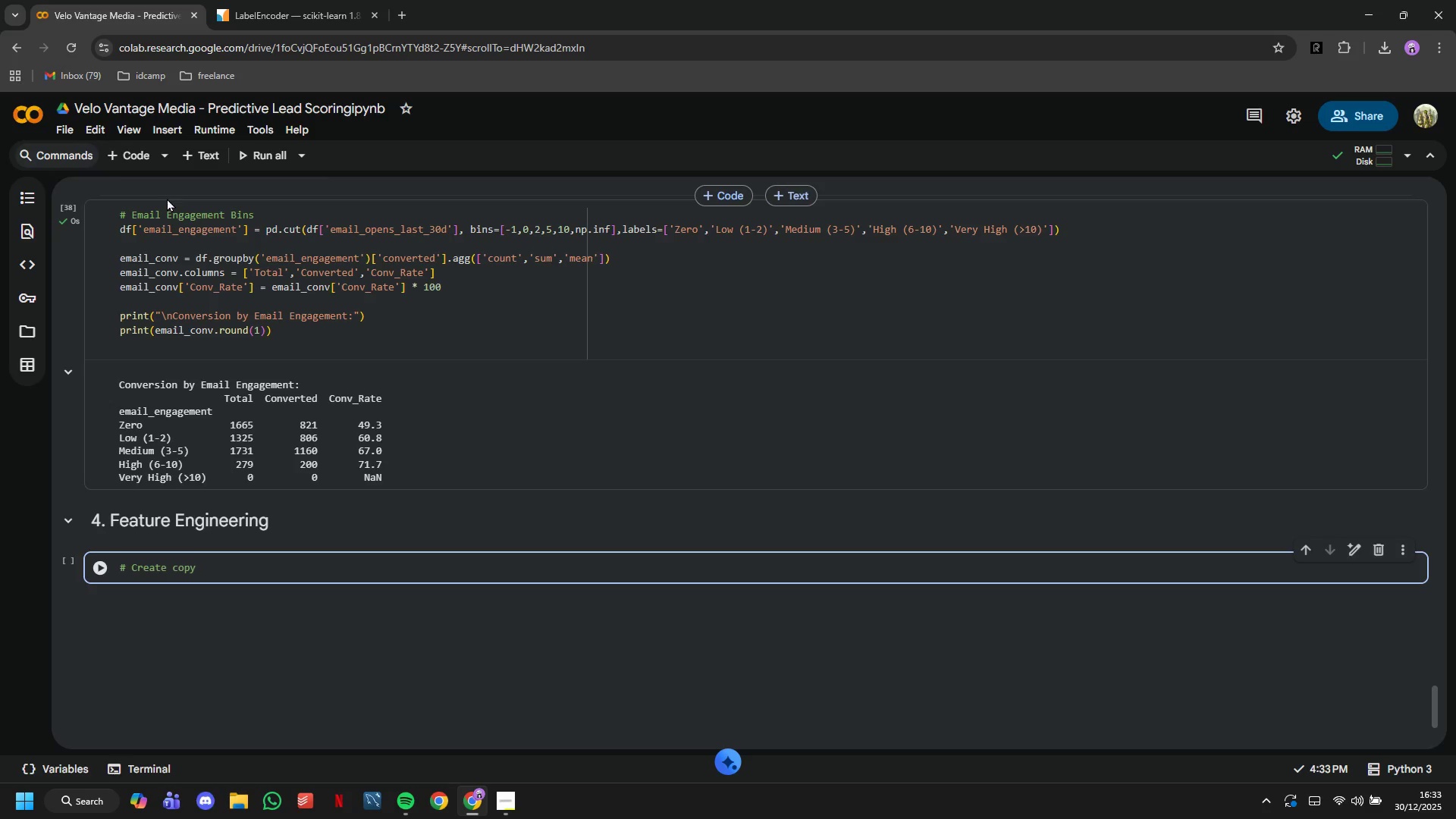 
type(for modeling)
 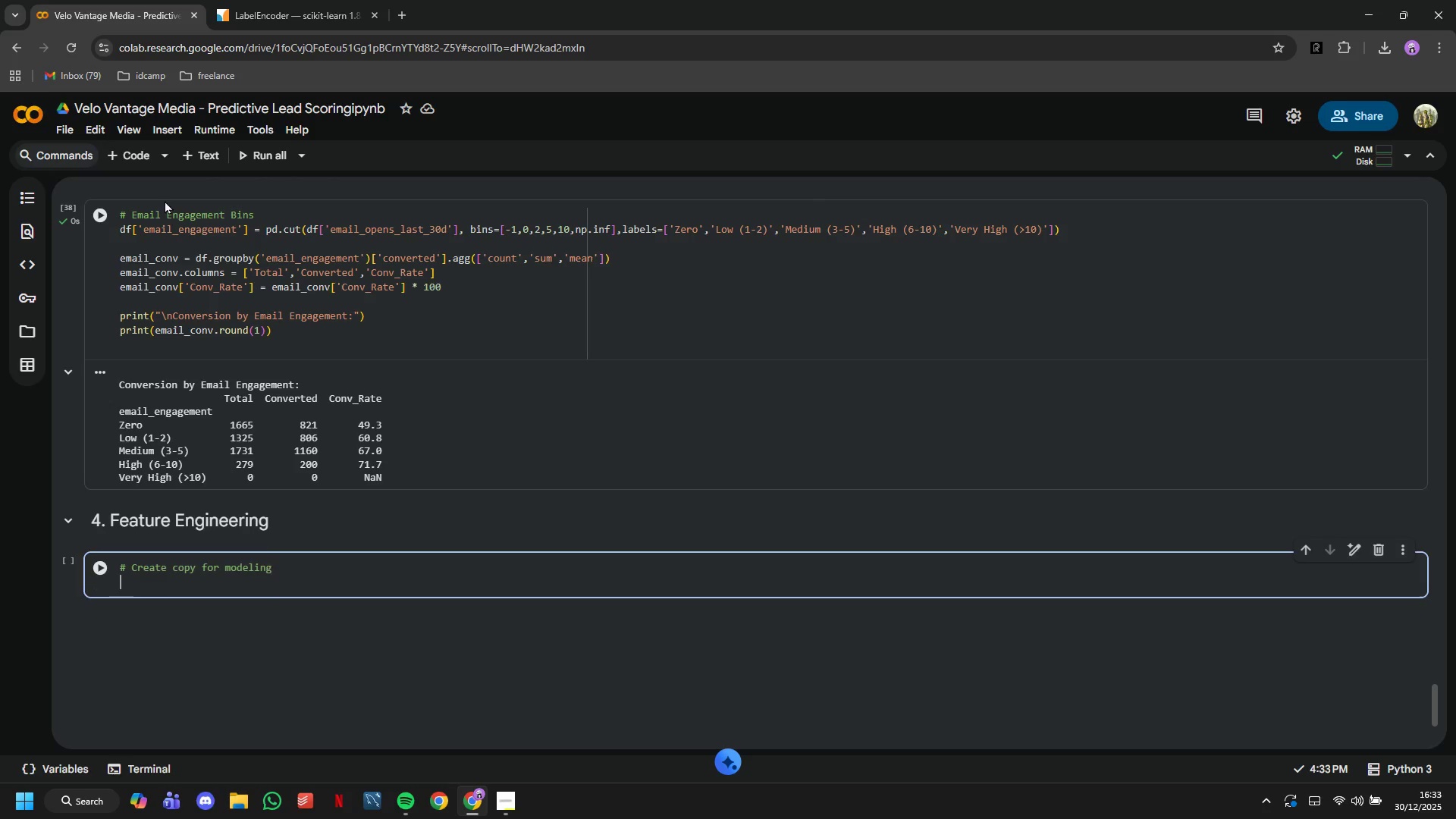 
key(Enter)
 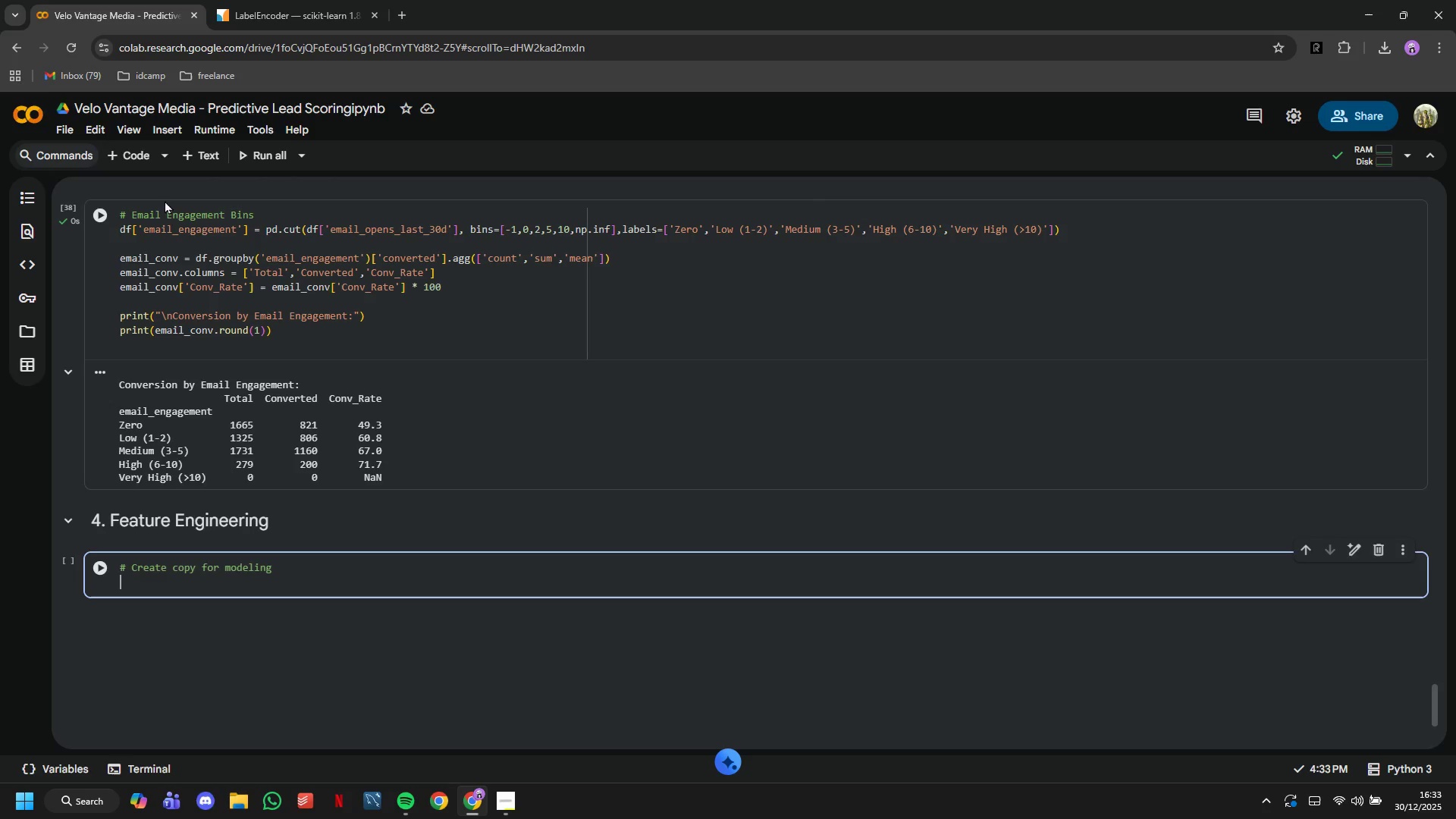 
type(df_model =)
 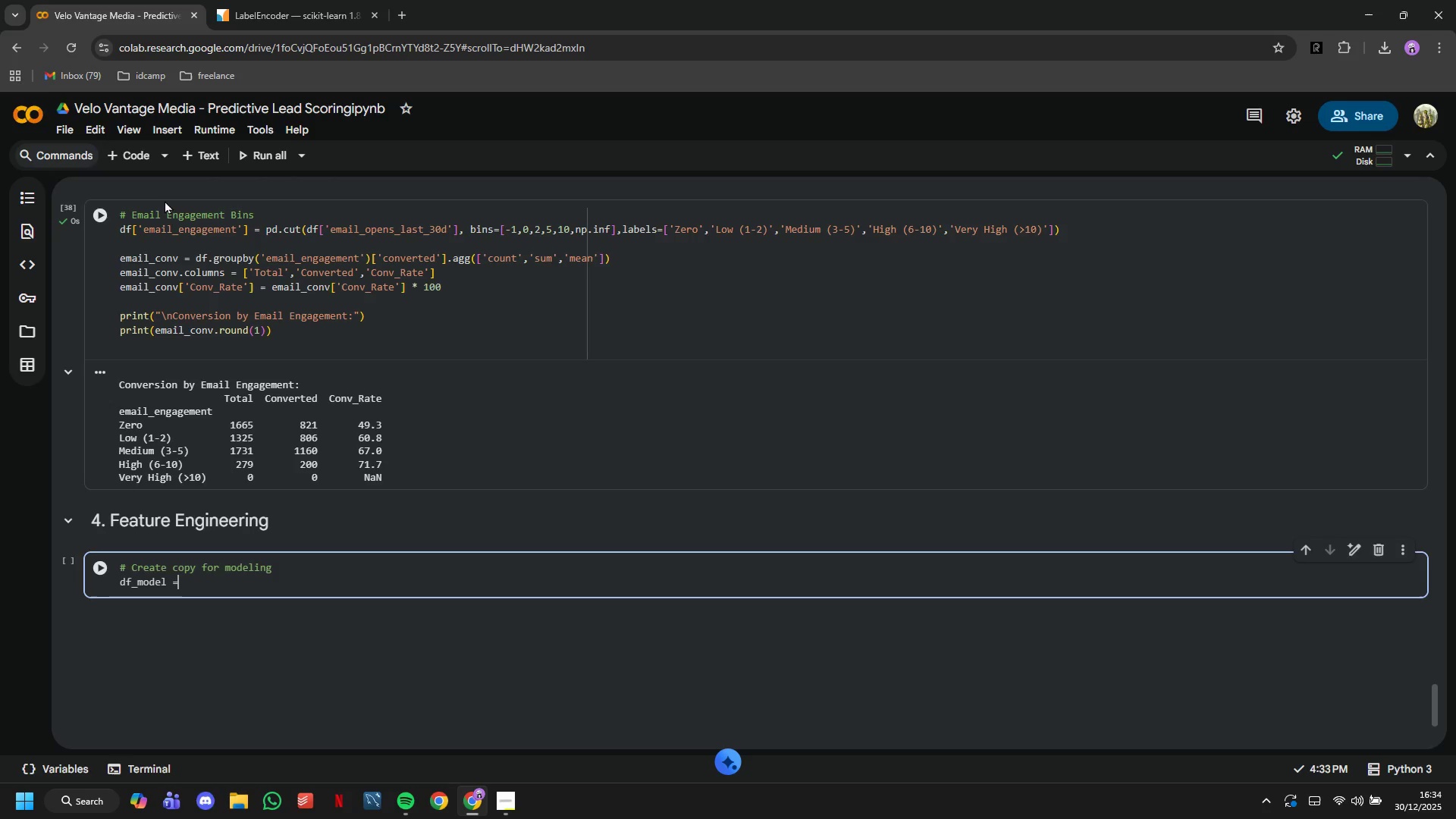 
wait(5.56)
 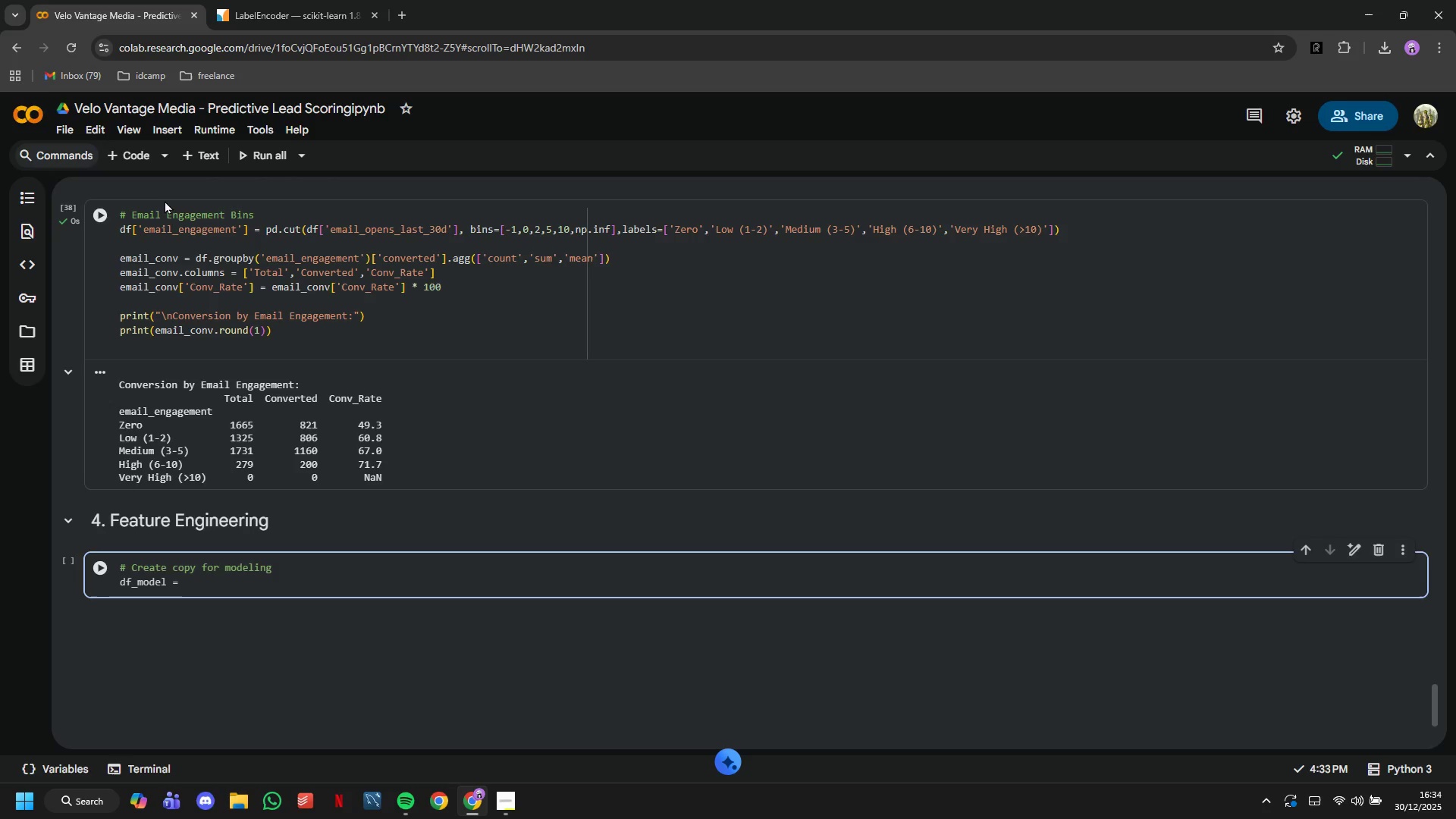 
type( df.copy()
 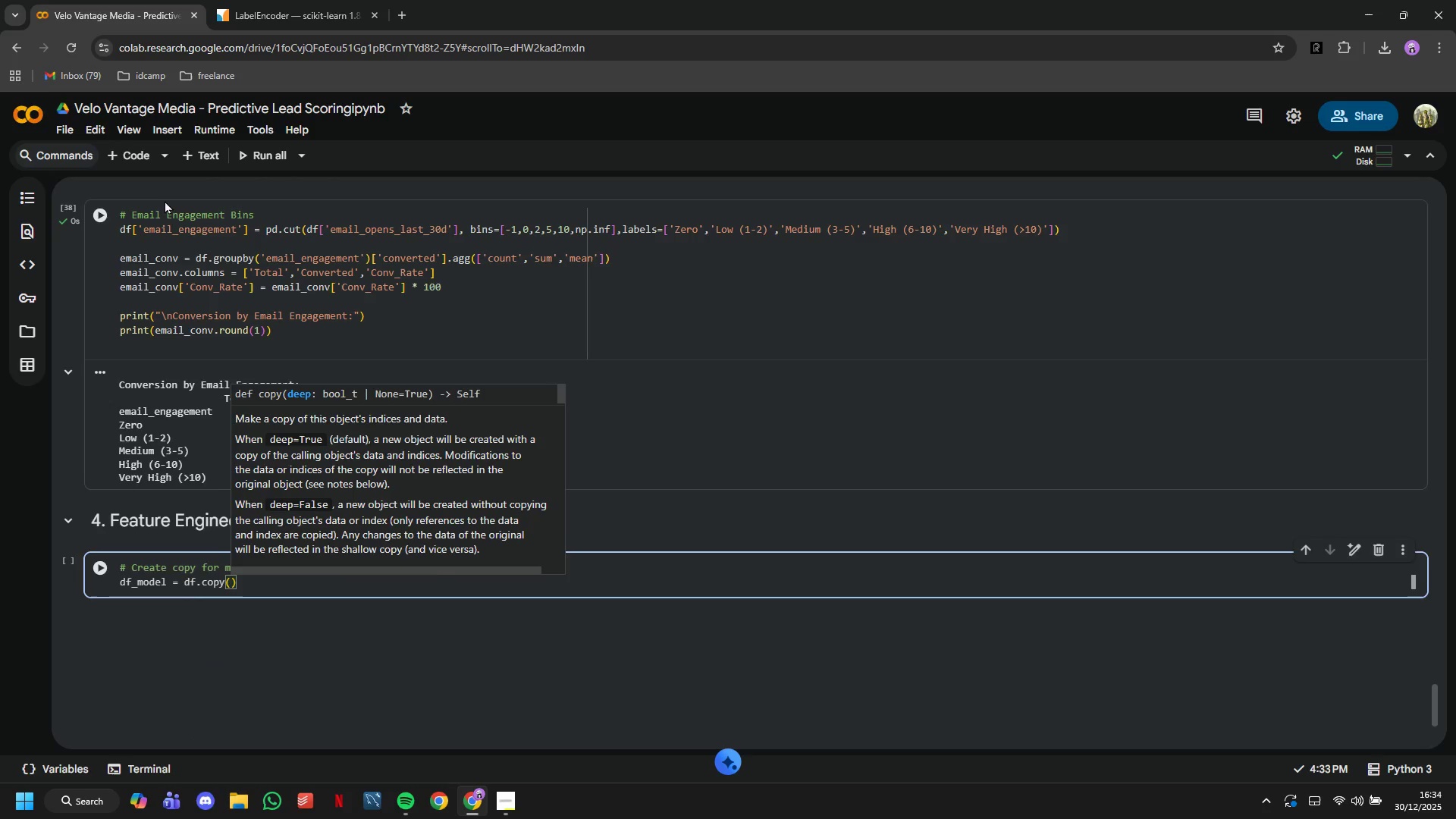 
 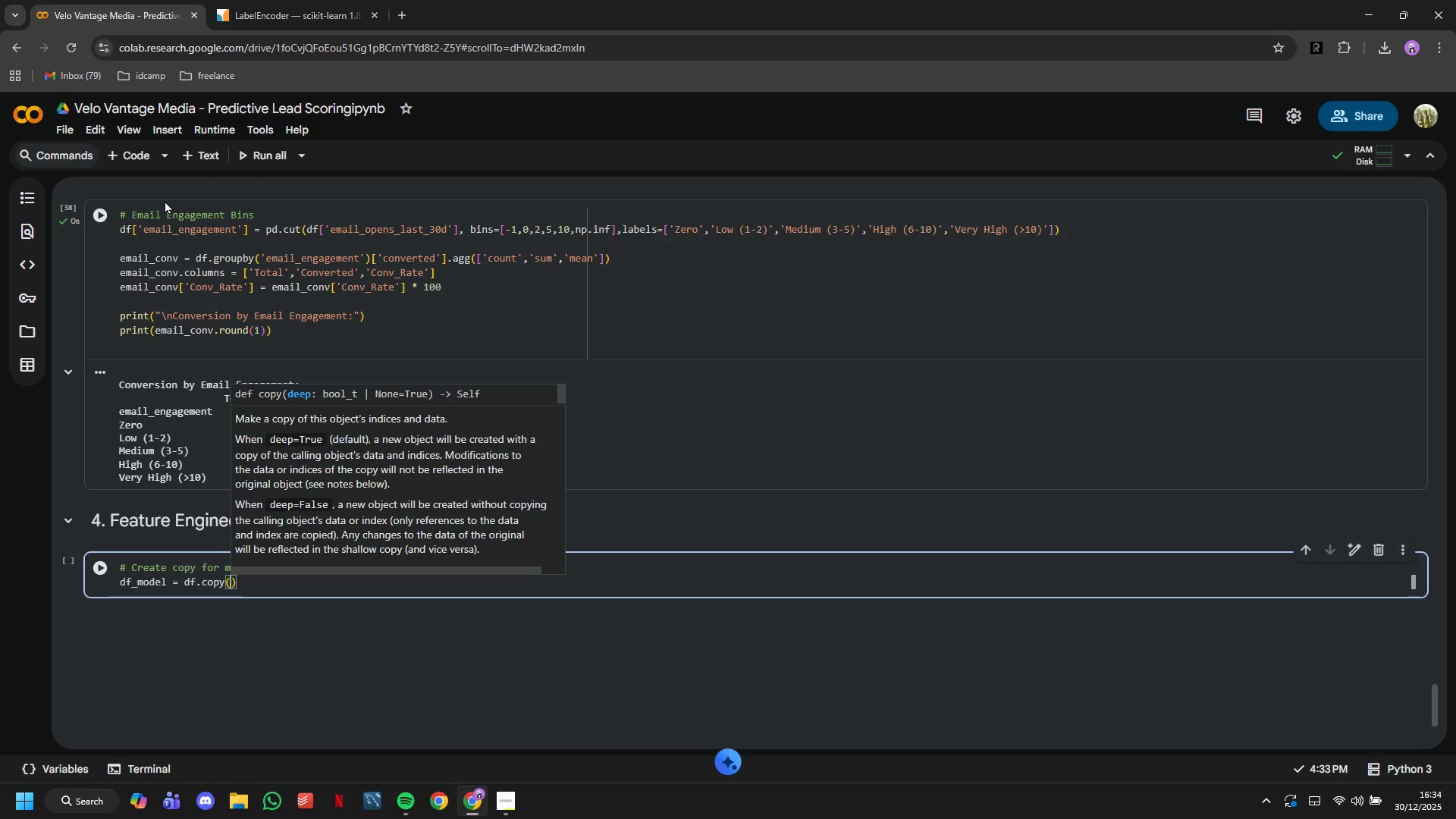 
key(ArrowRight)
 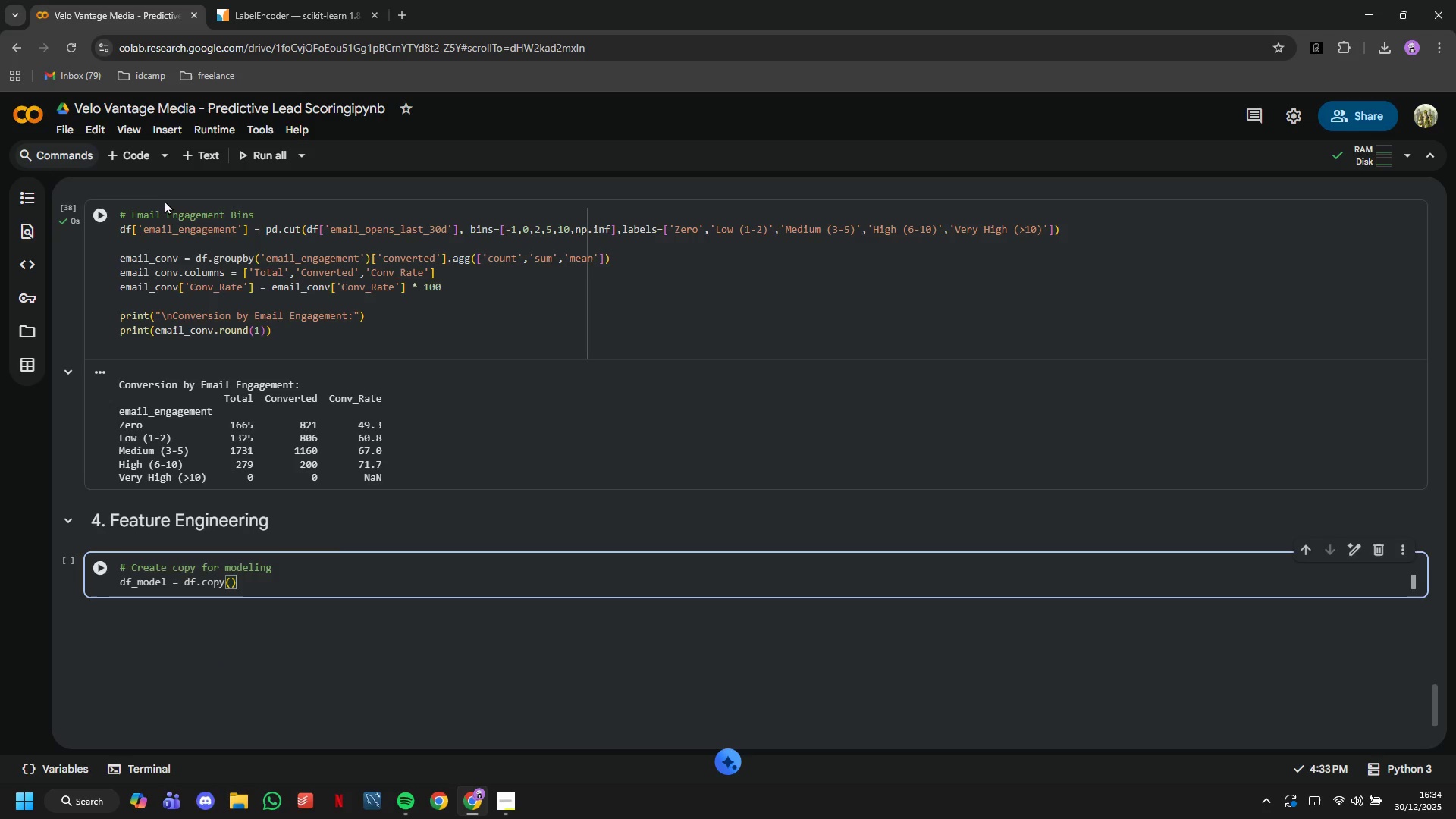 
key(Enter)
 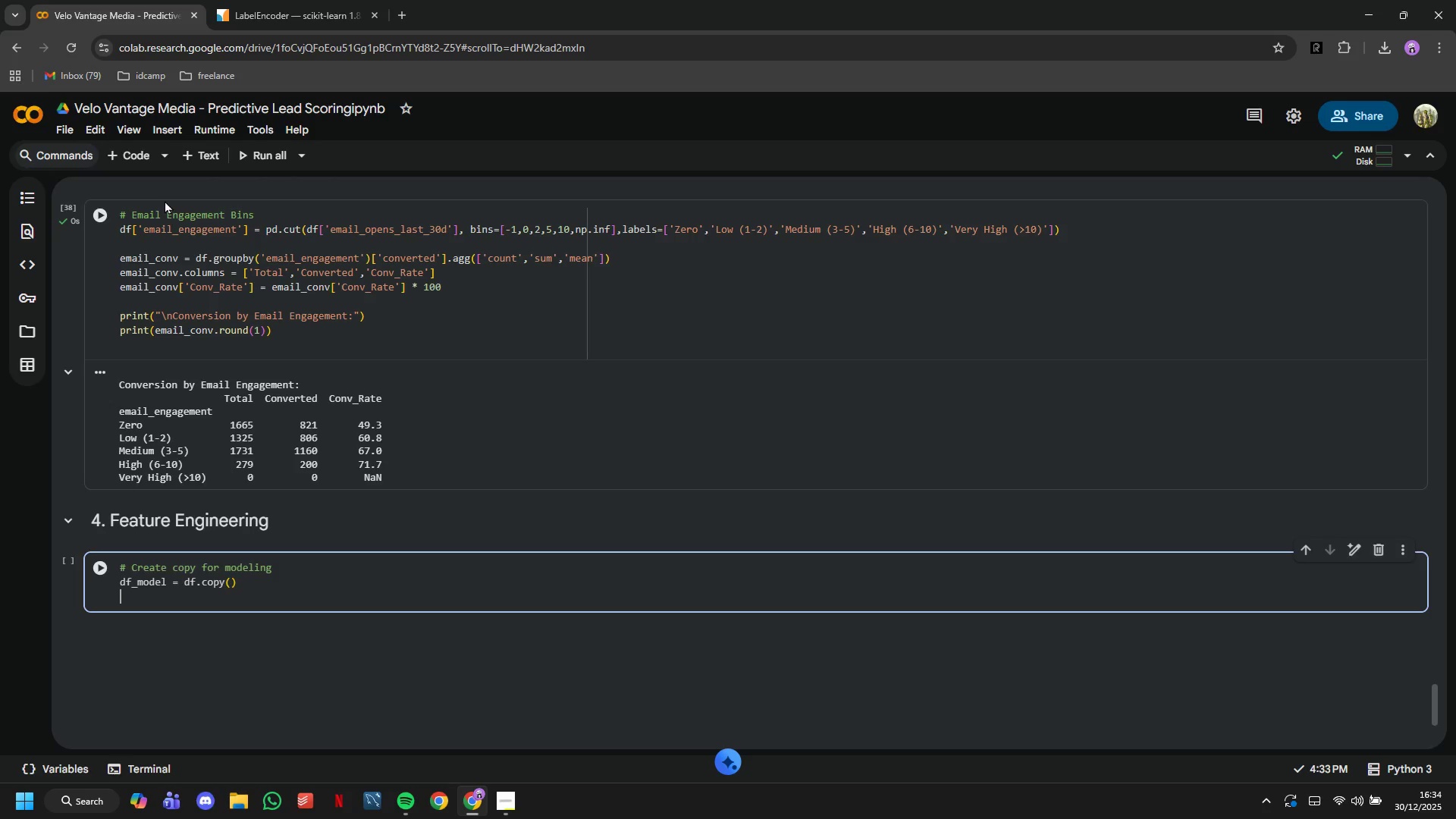 
key(Enter)
 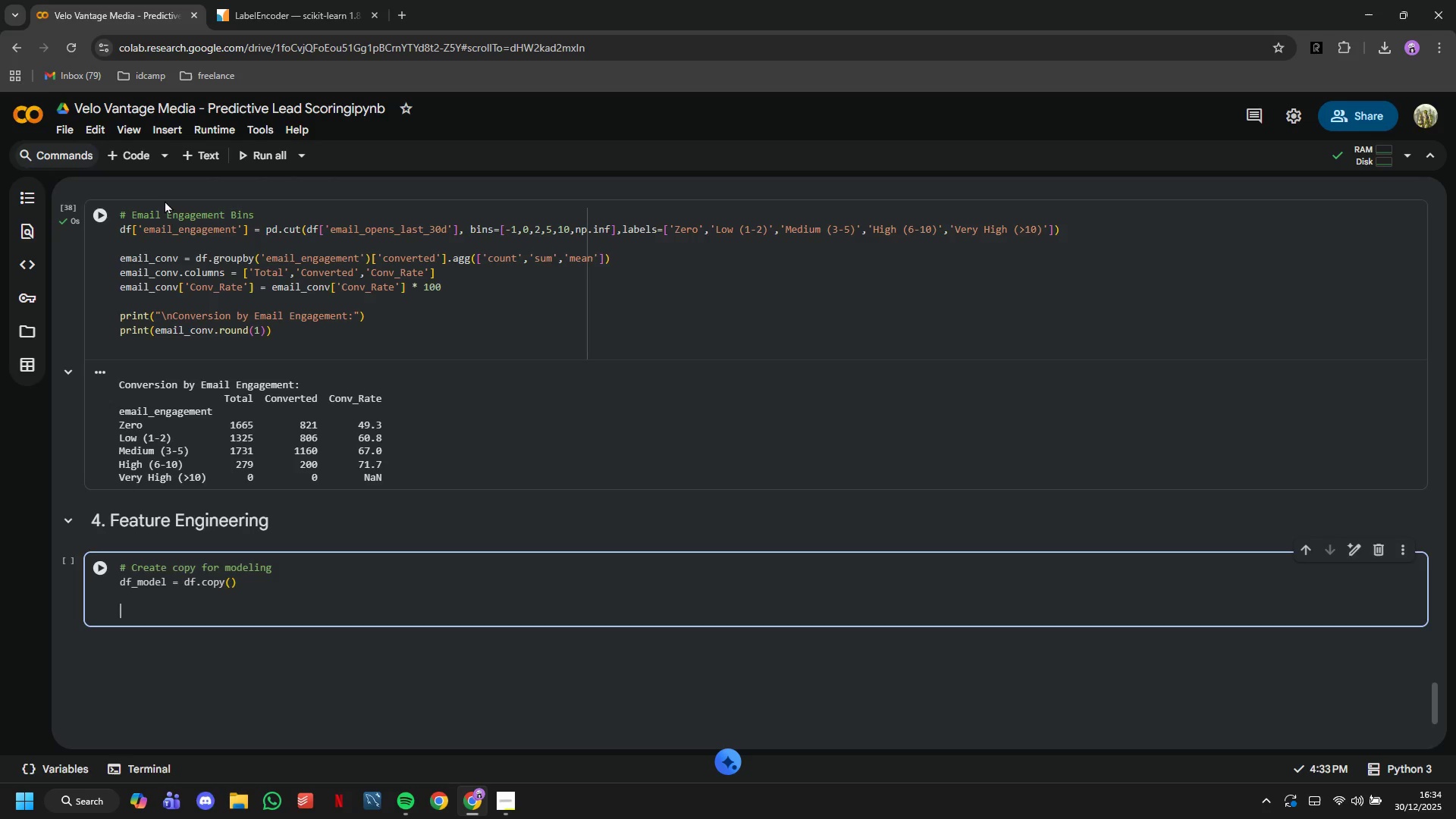 
type(# 1. Binary features)
 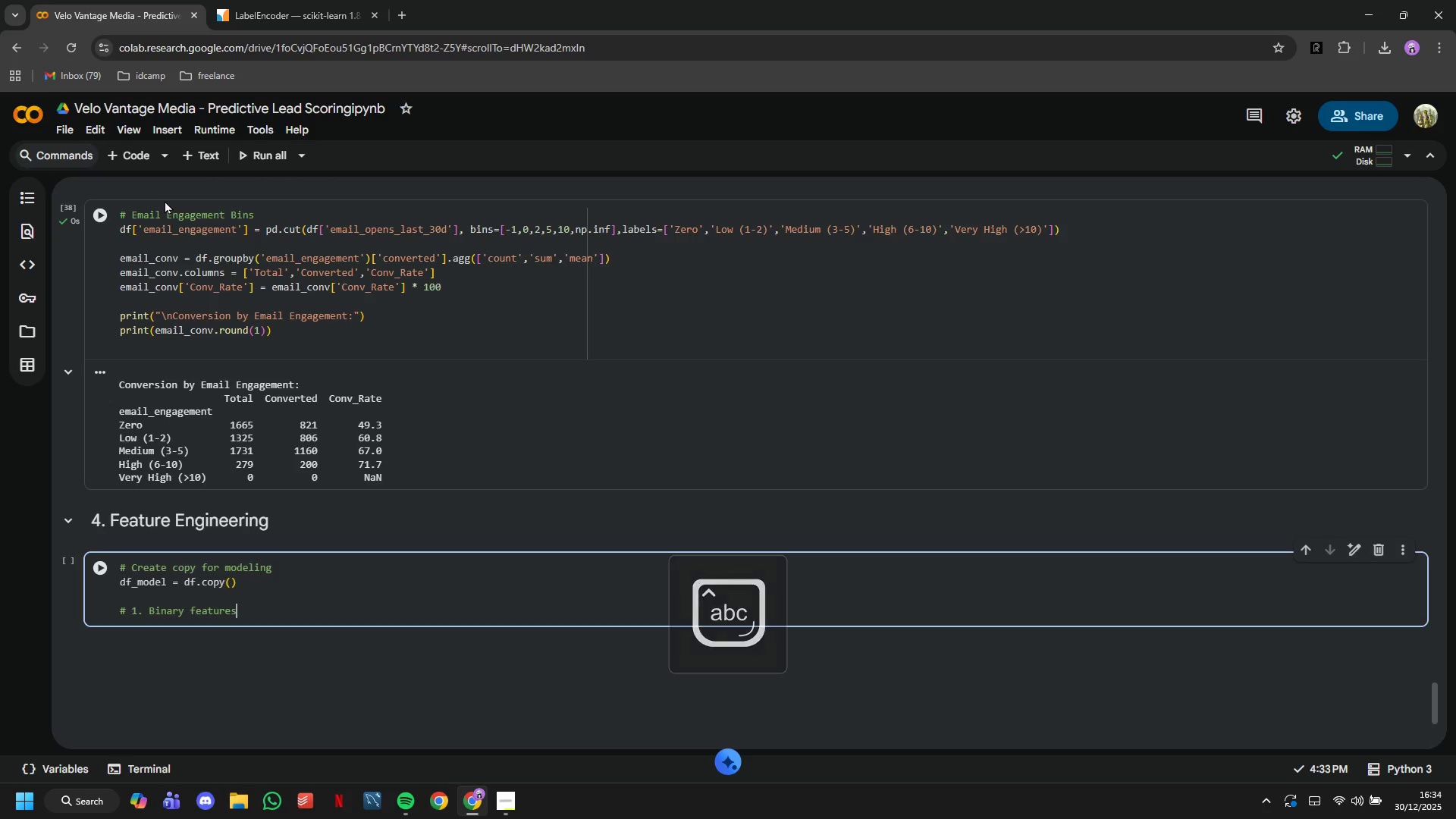 
key(Enter)
 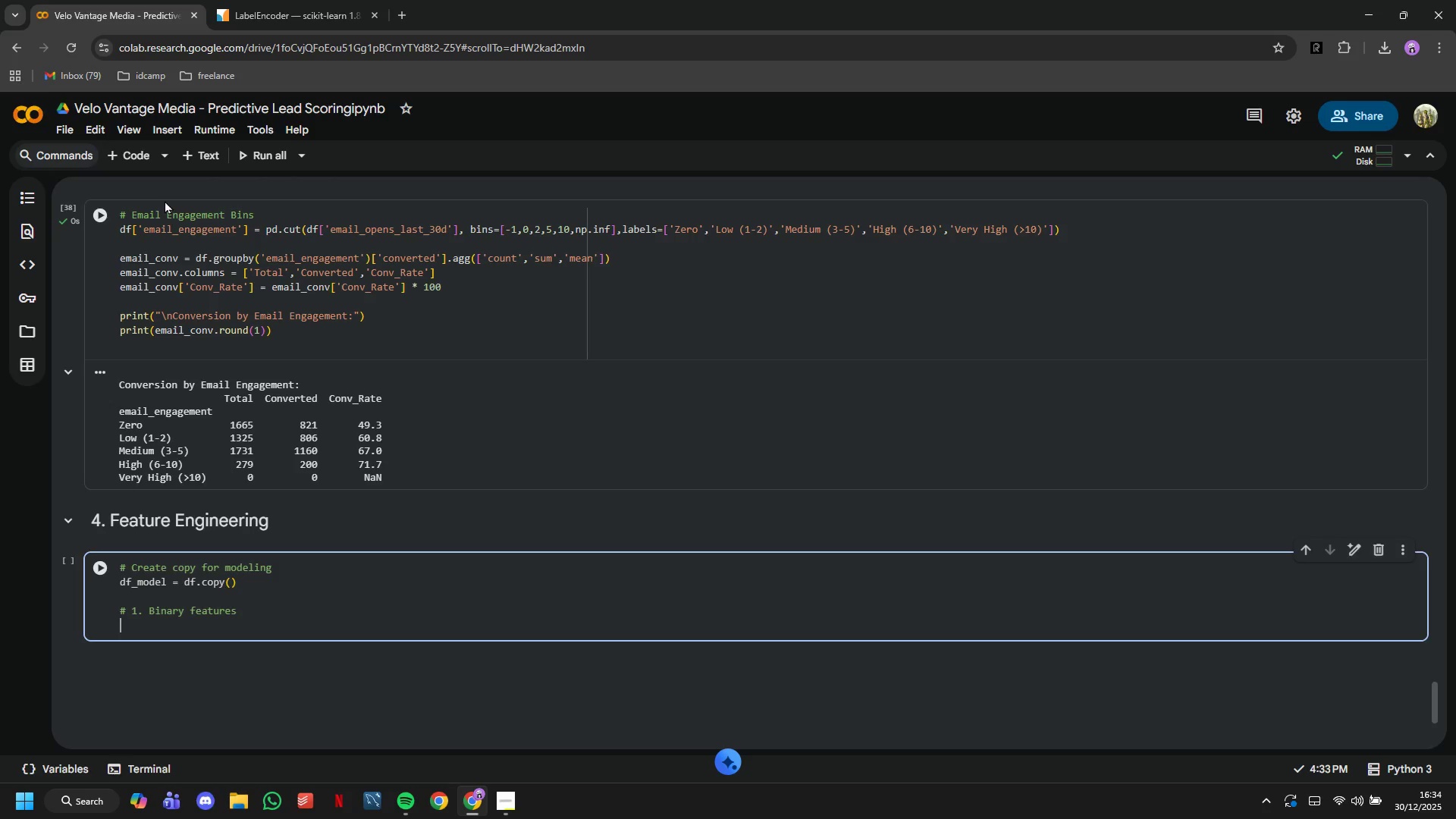 
wait(11.06)
 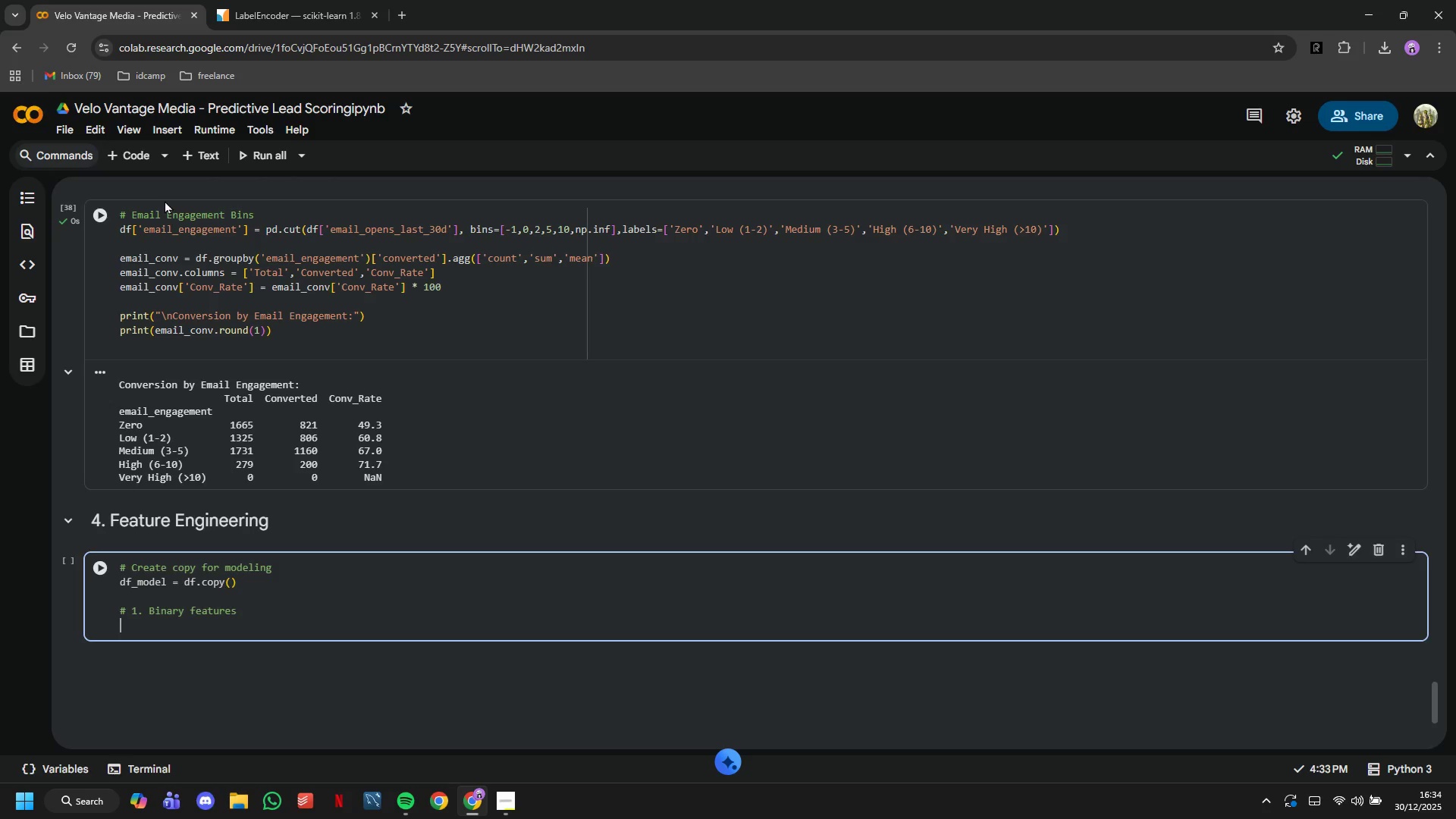 
type(df_model['has_purchased)
 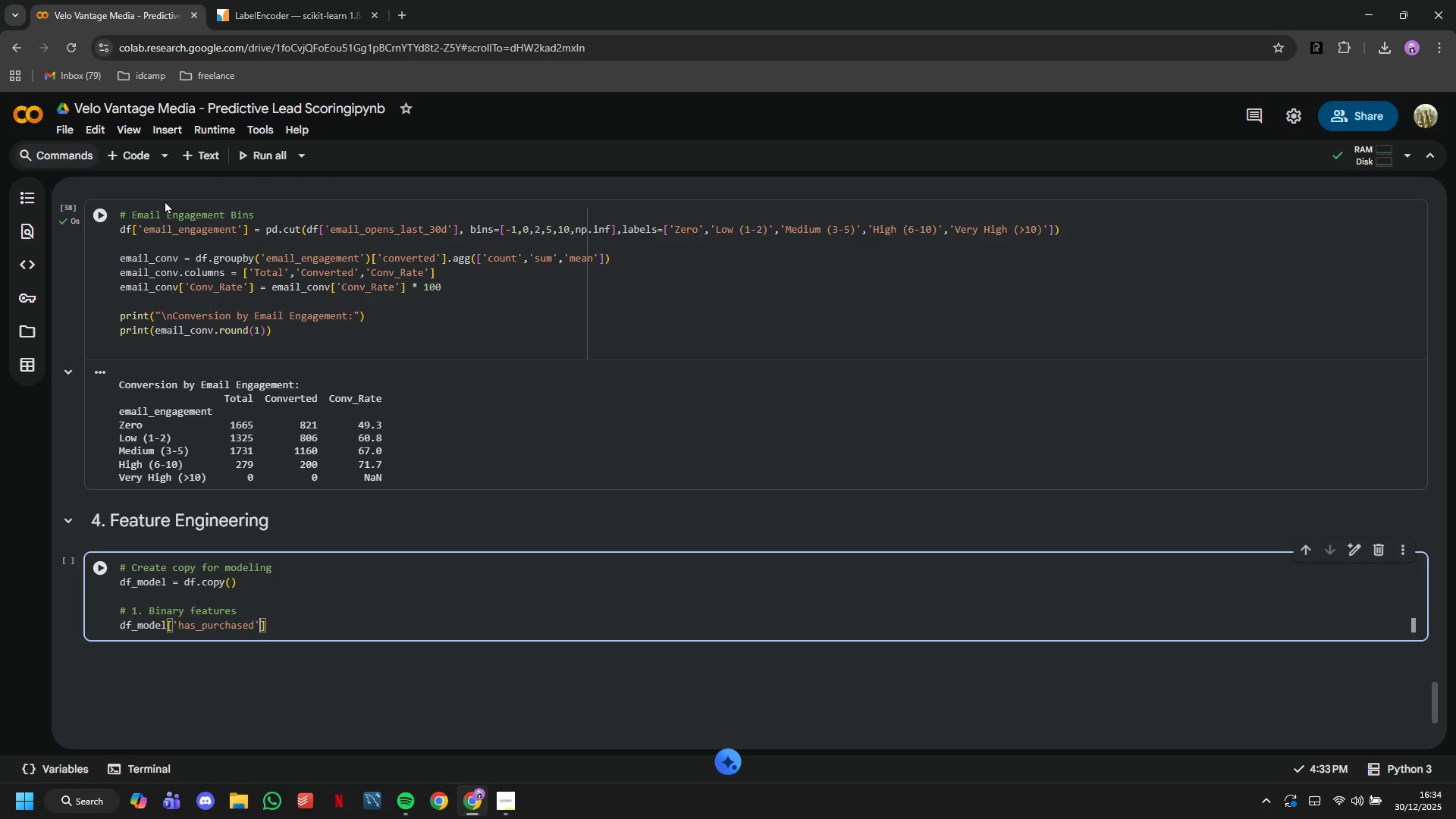 
key(ArrowRight)
 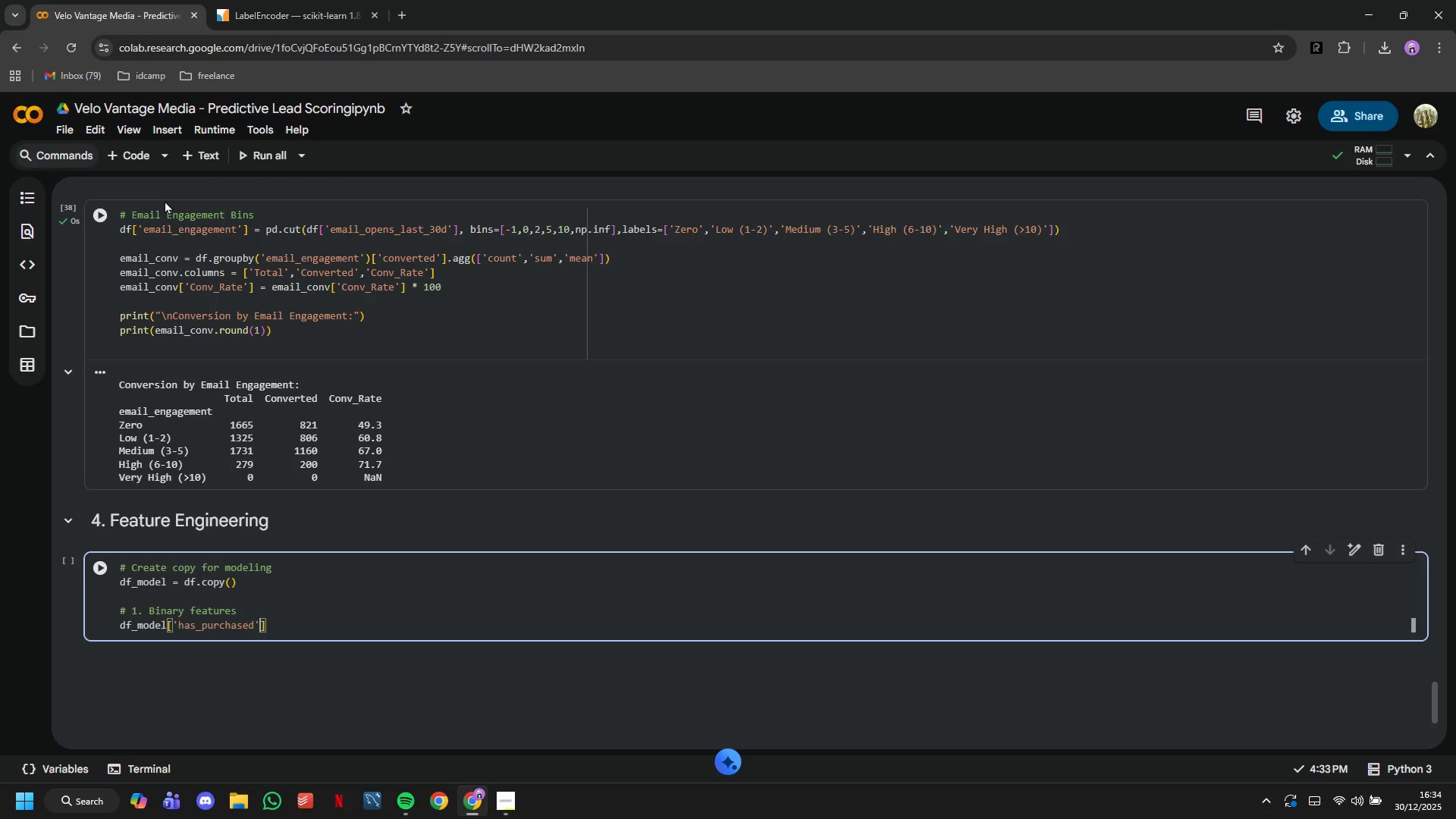 
key(ArrowRight)
 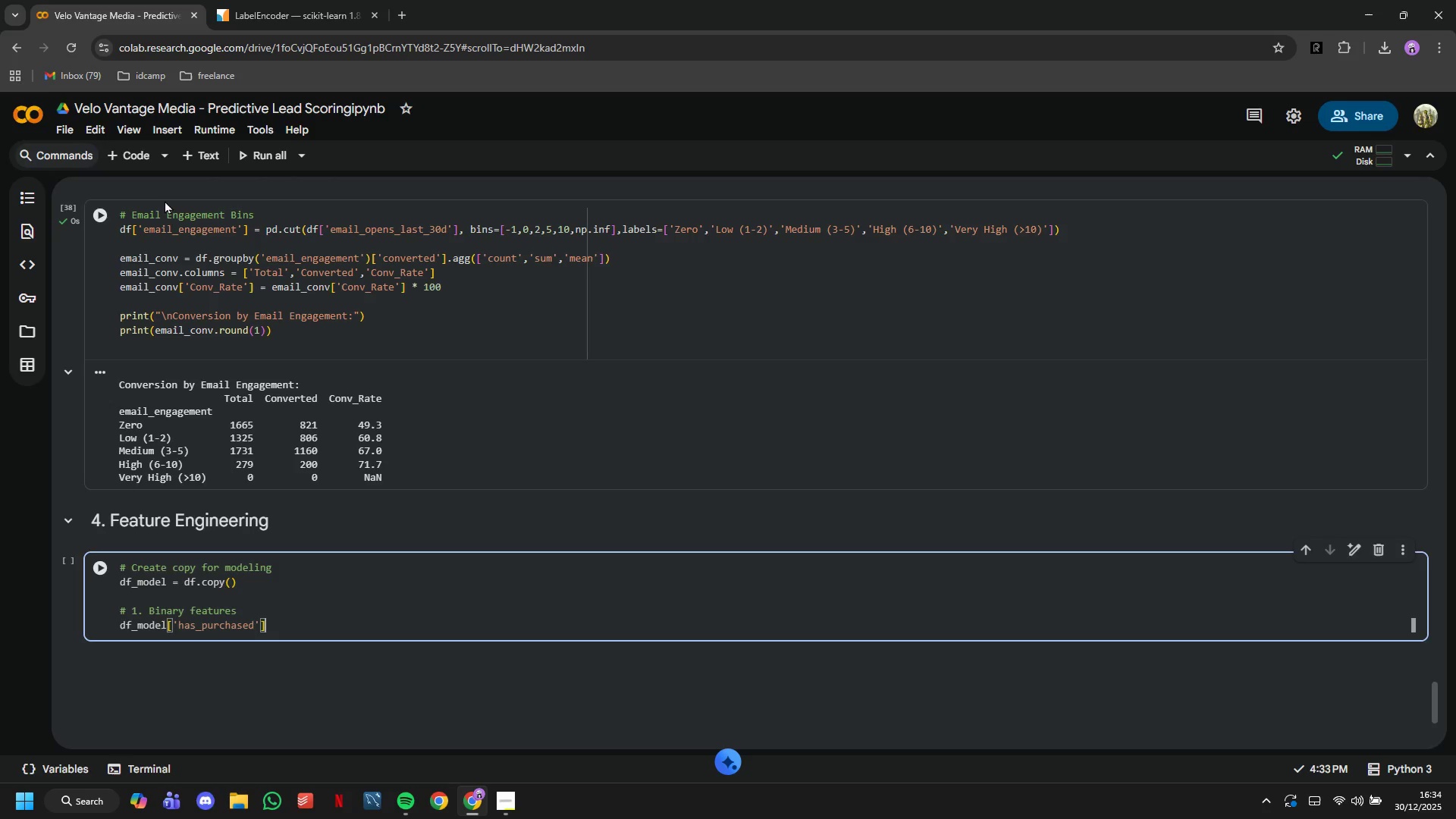 
wait(5.25)
 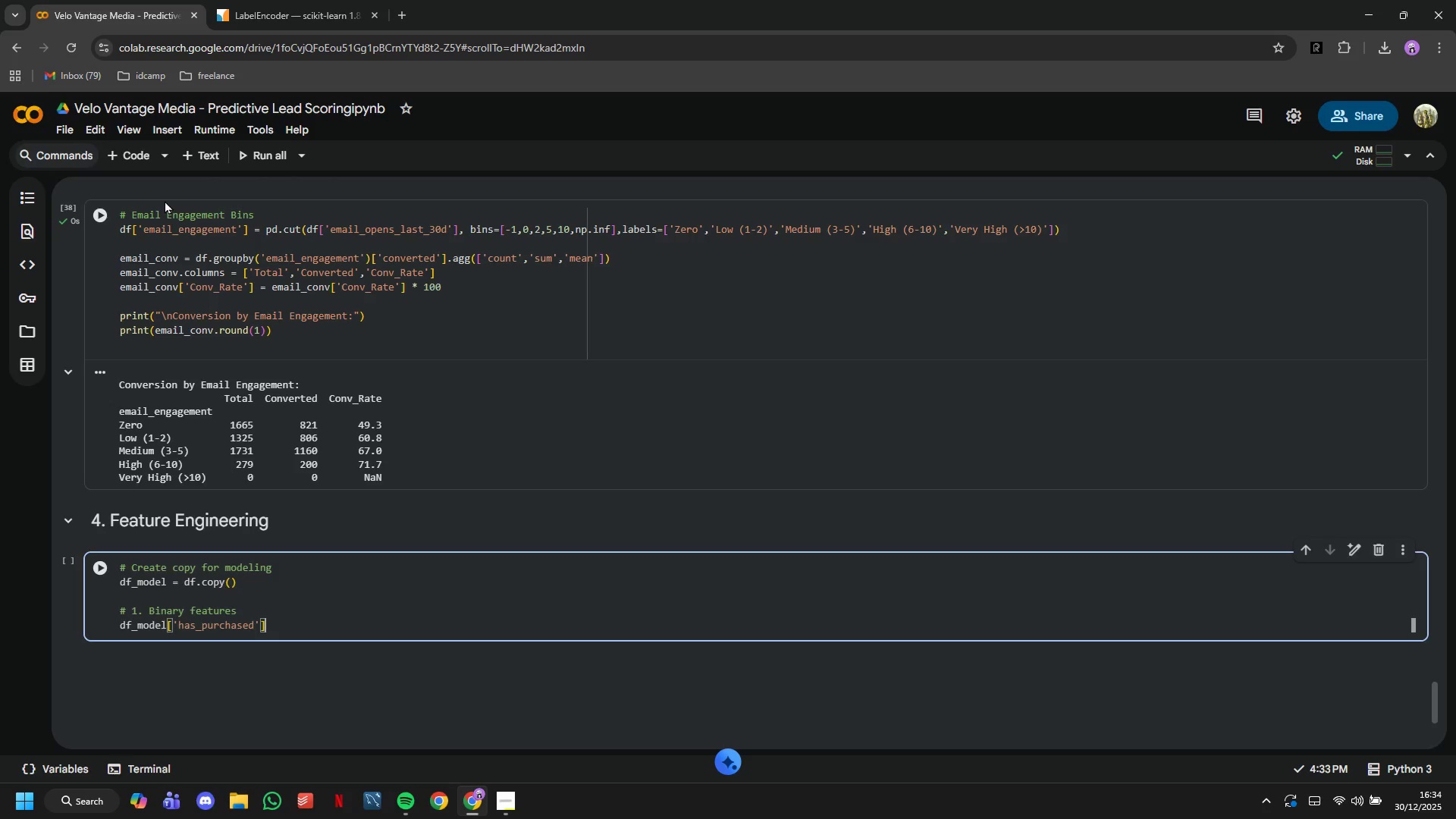 
type( = (df_model['lifetime_purchases)
 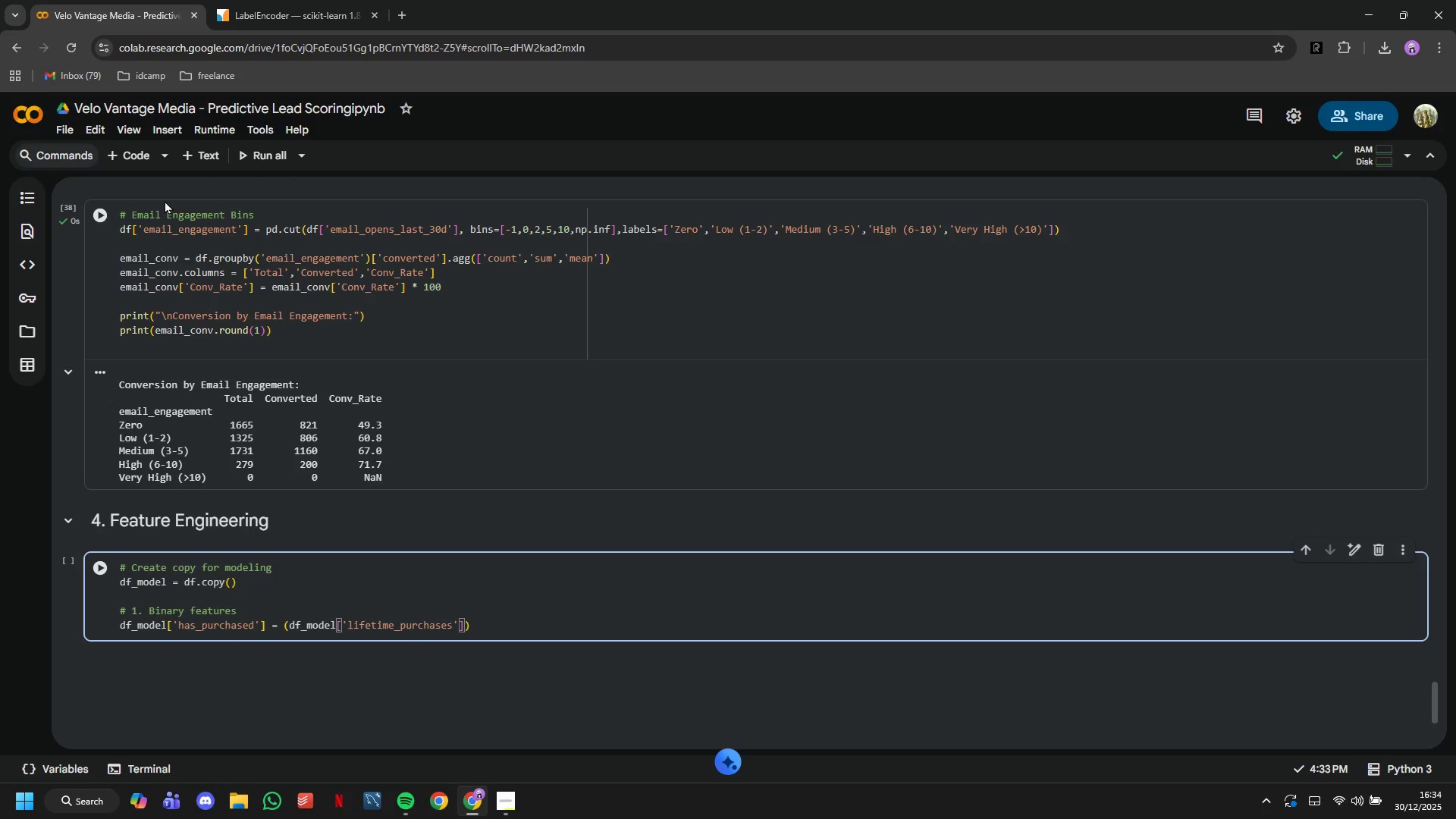 
 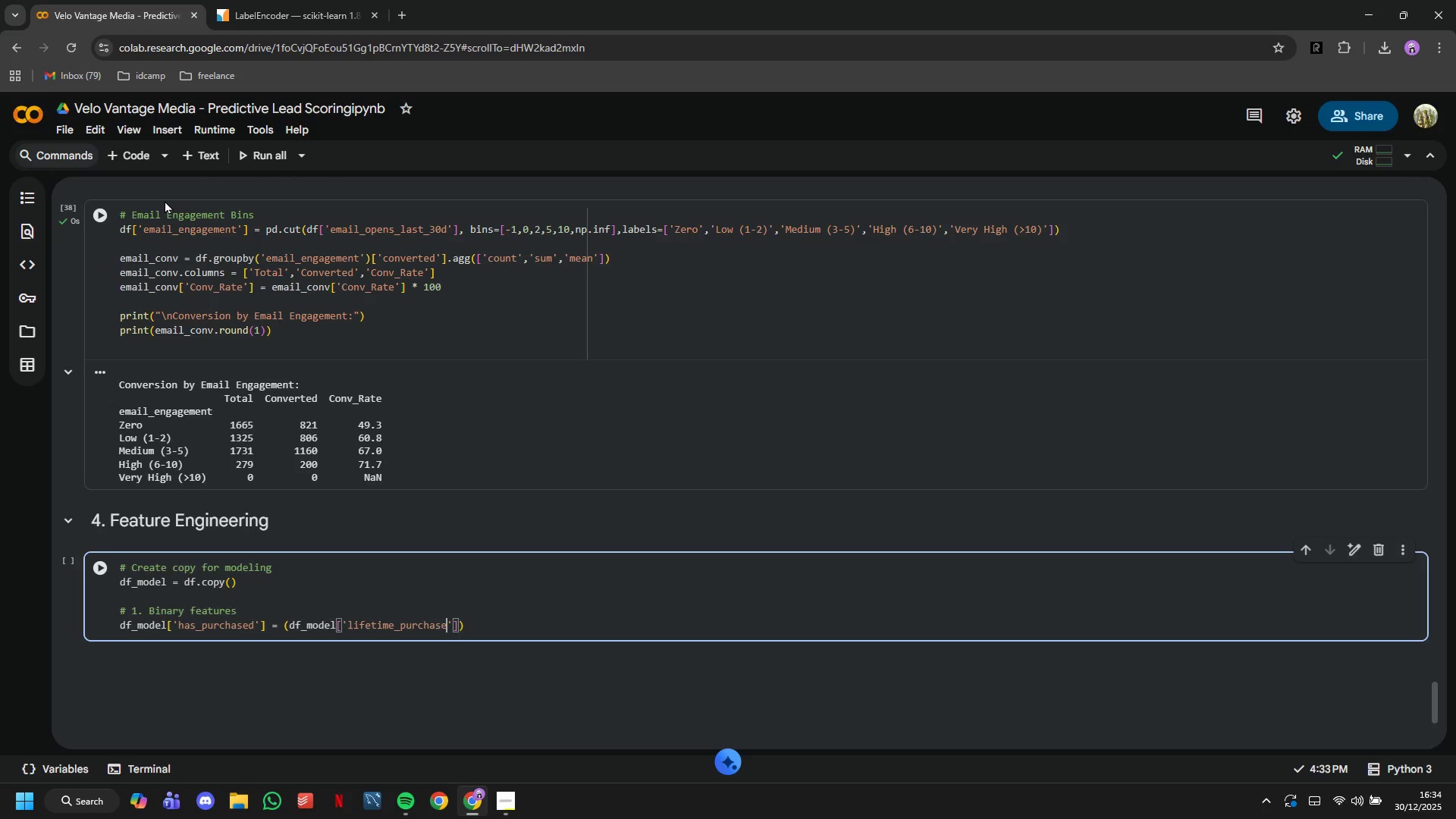 
key(ArrowRight)
 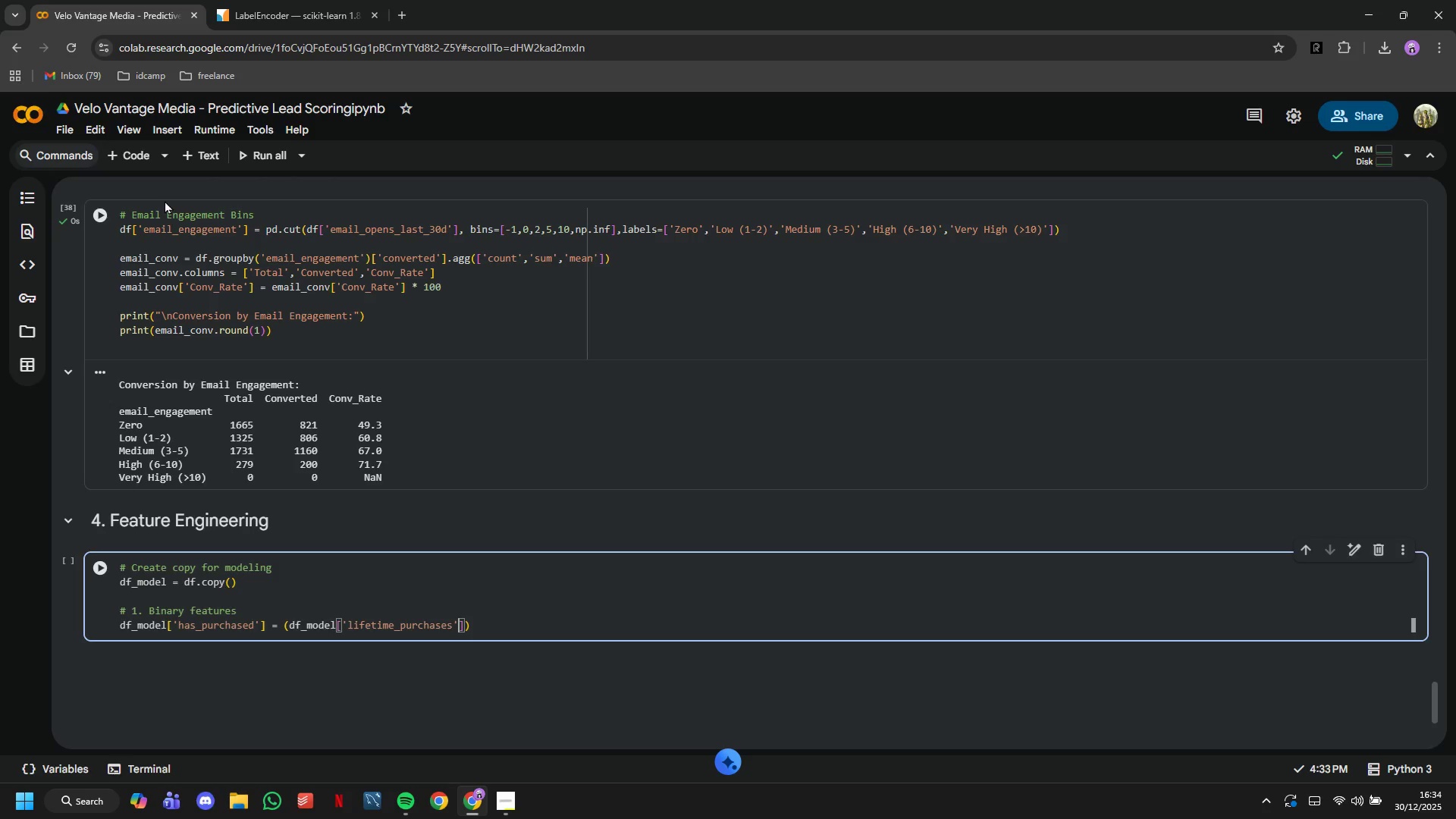 
key(ArrowRight)
 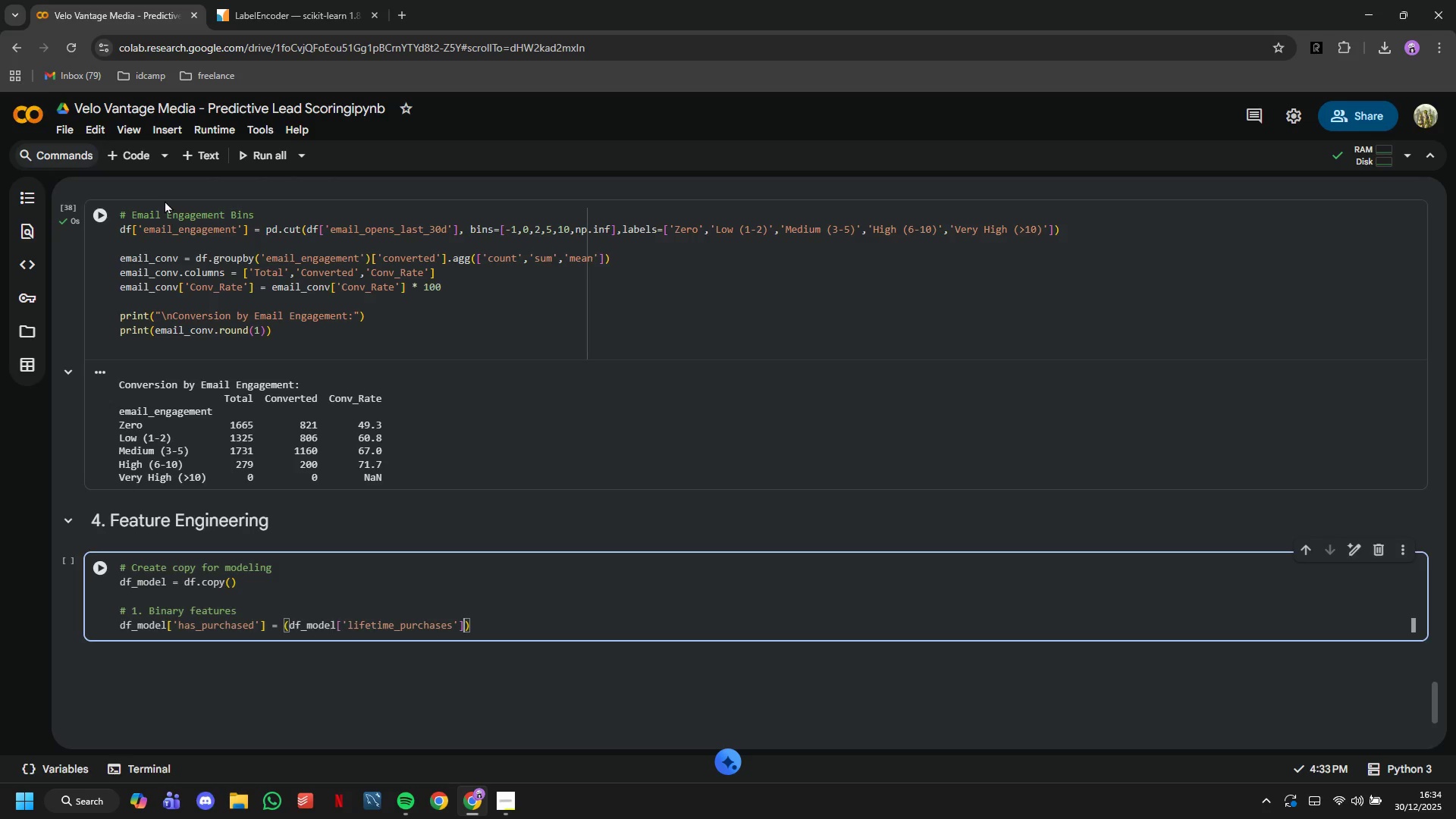 
key(Shift+Period)
 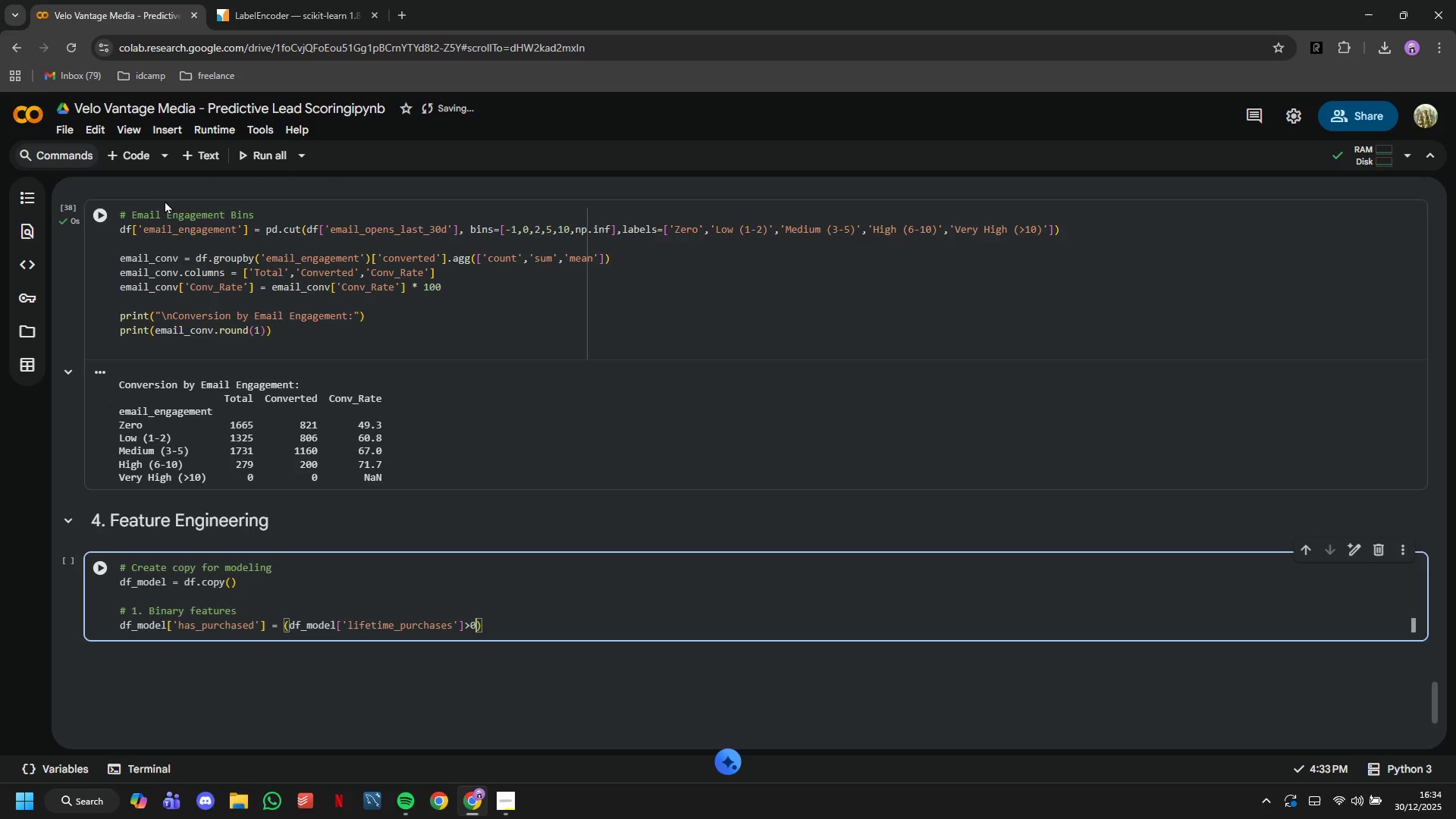 
key(0)
 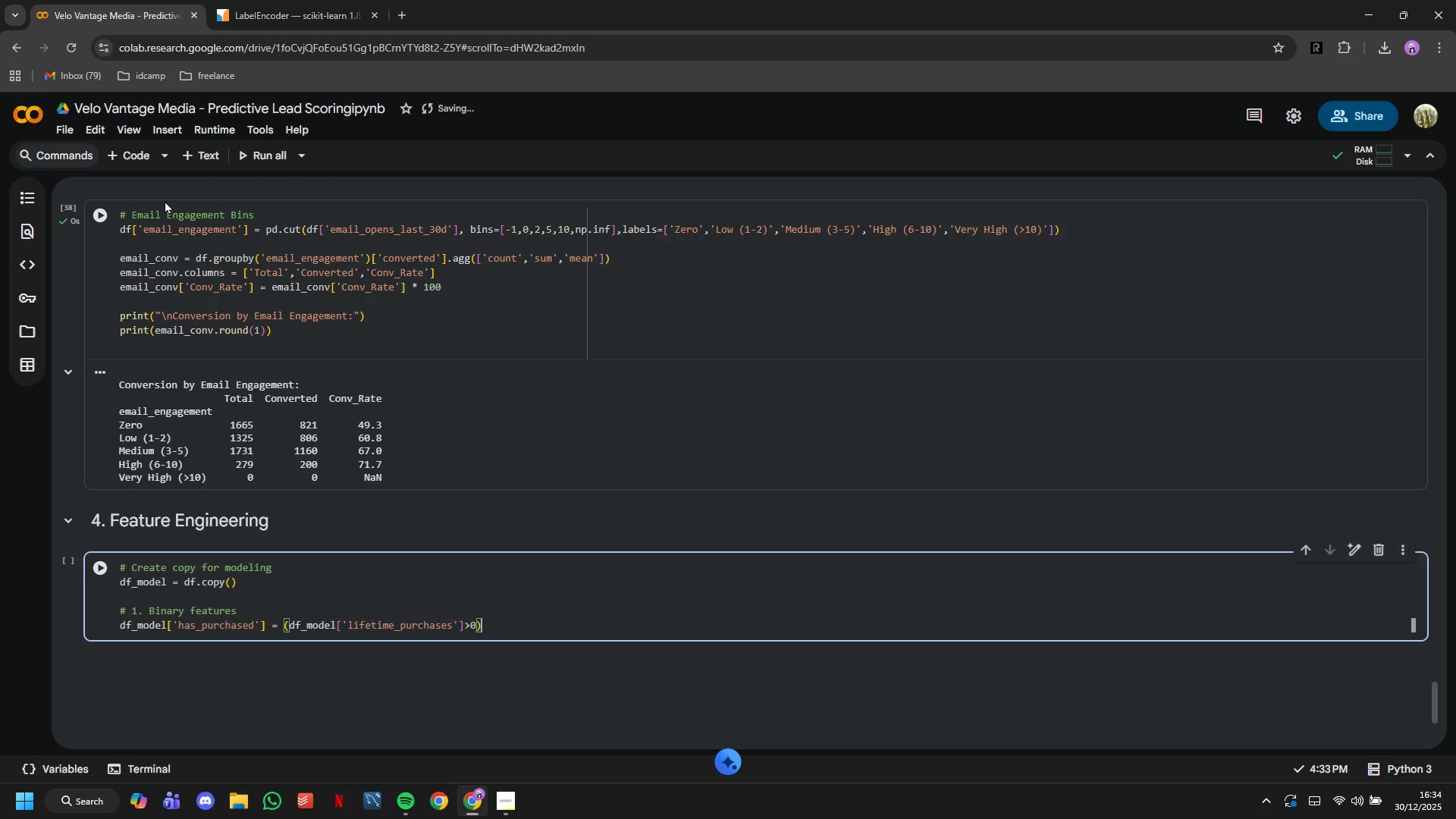 
key(ArrowRight)
 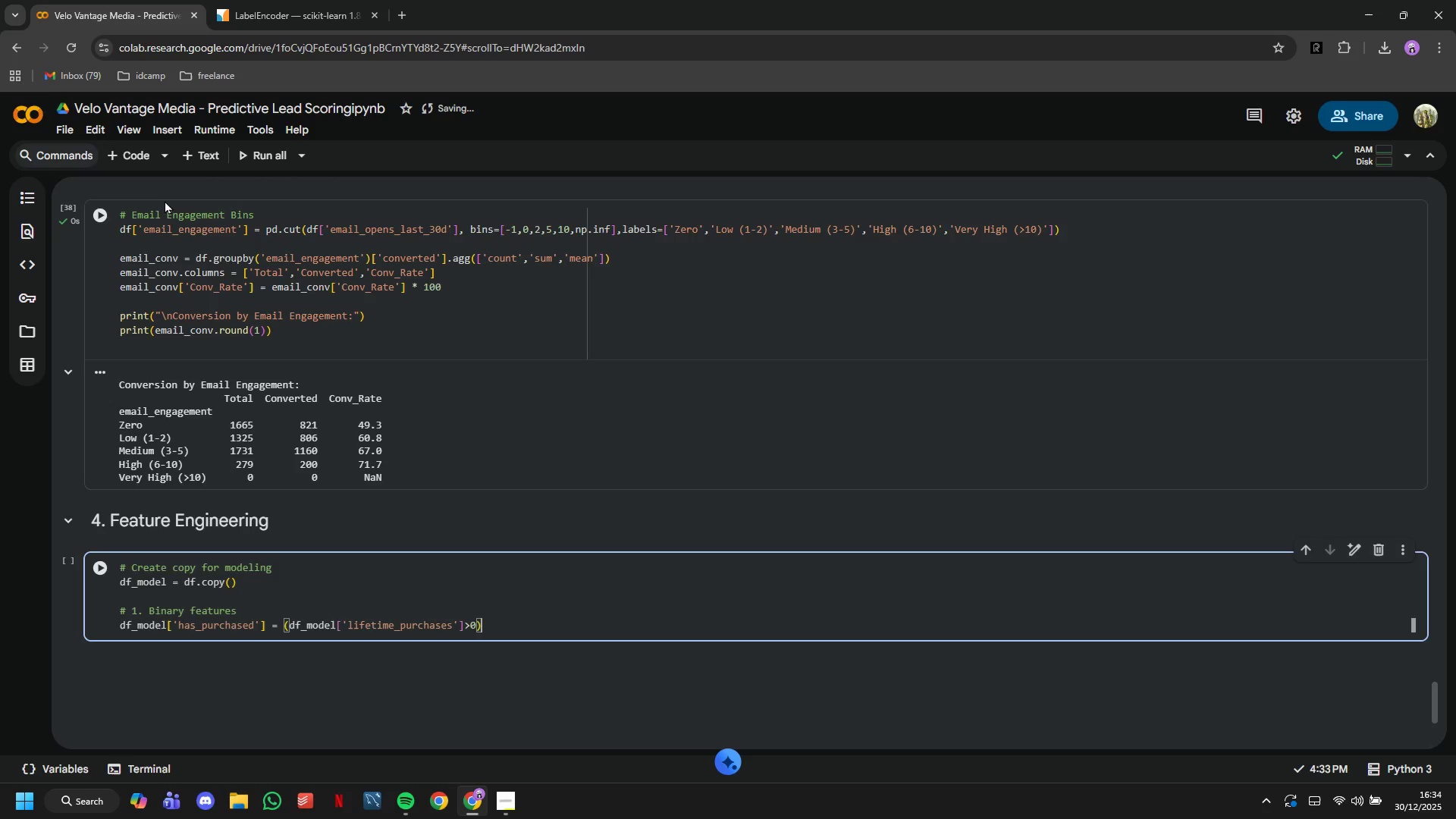 
type(.astype(int)
 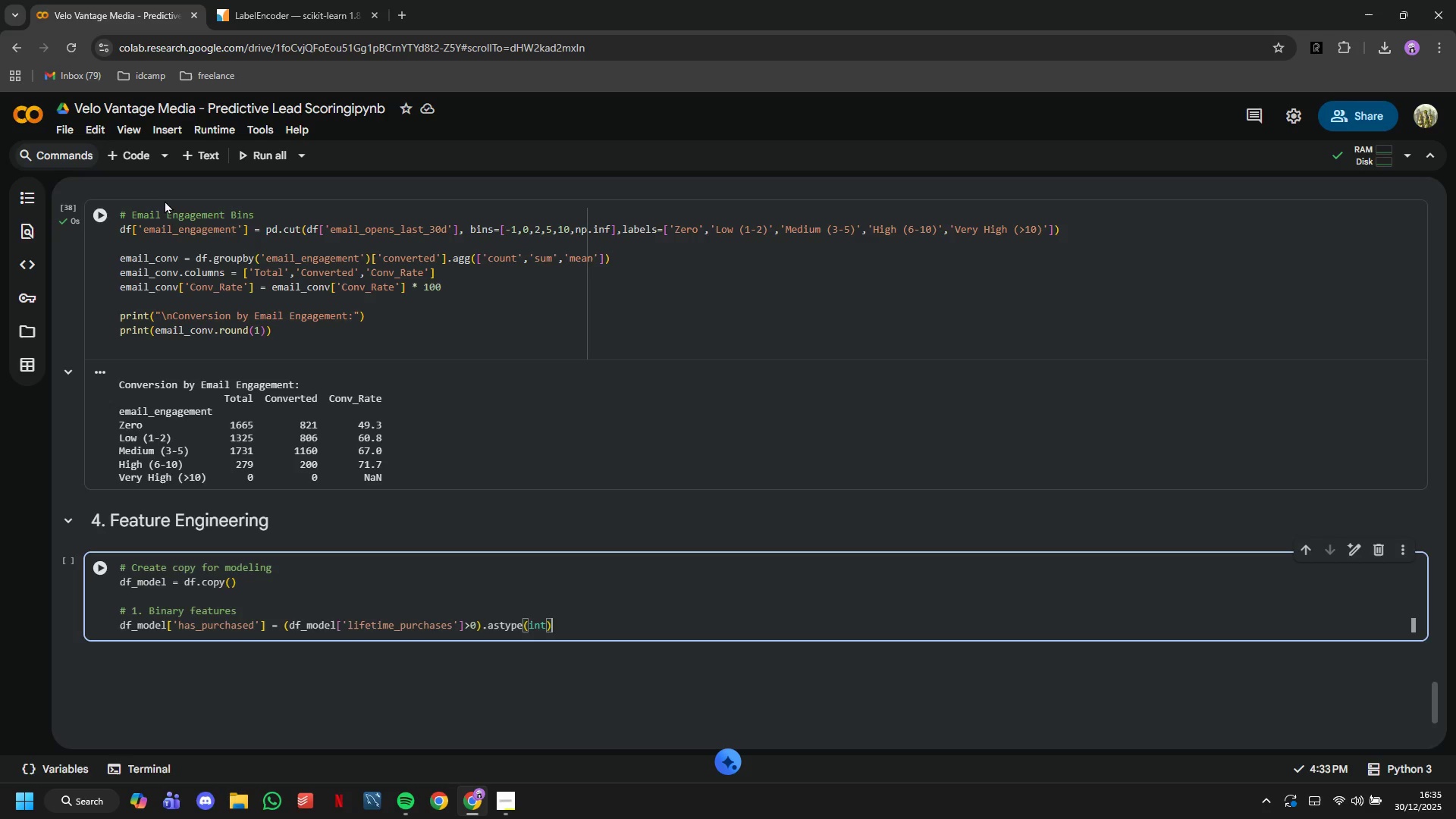 
key(ArrowRight)
 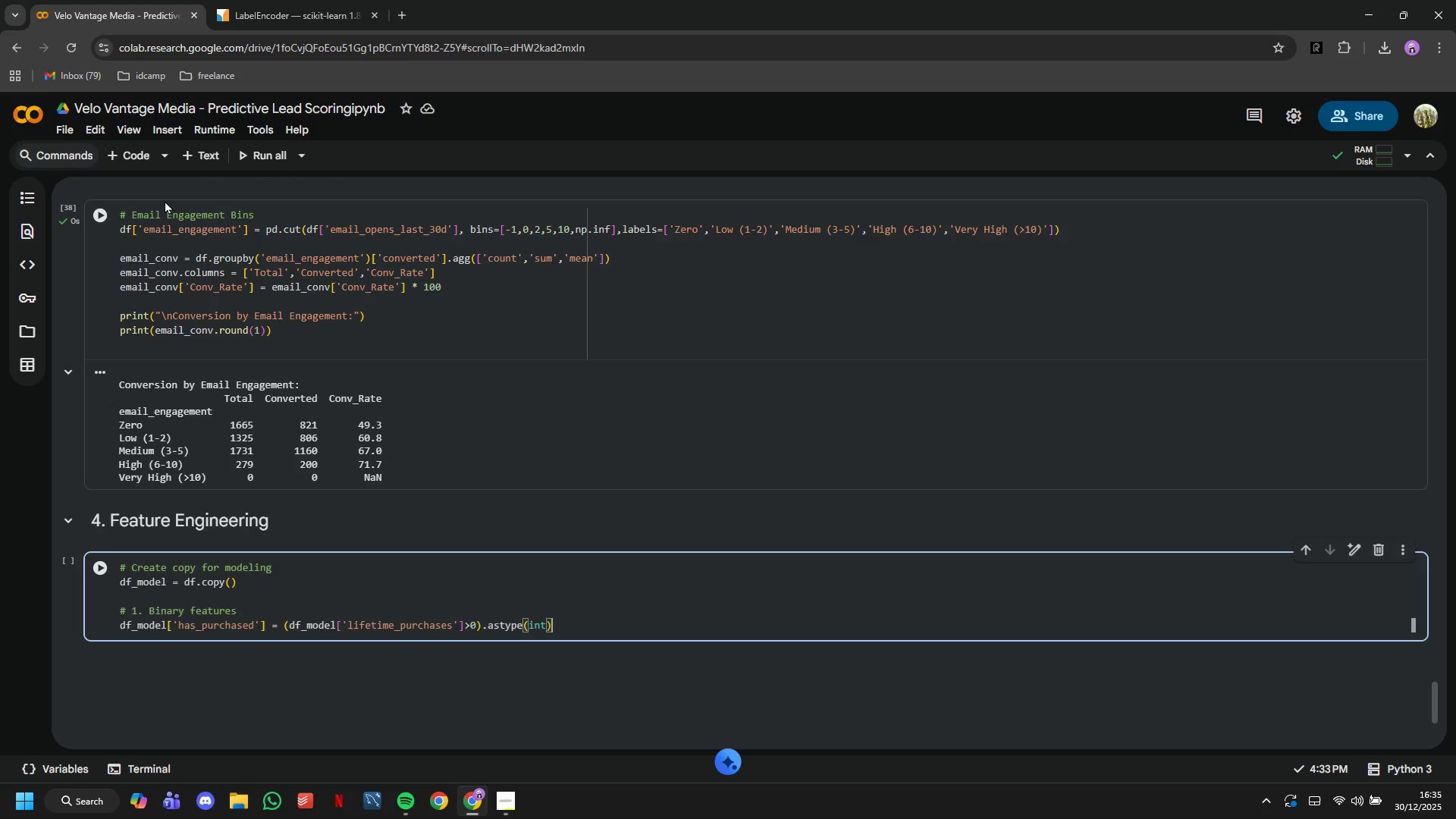 
wait(13.33)
 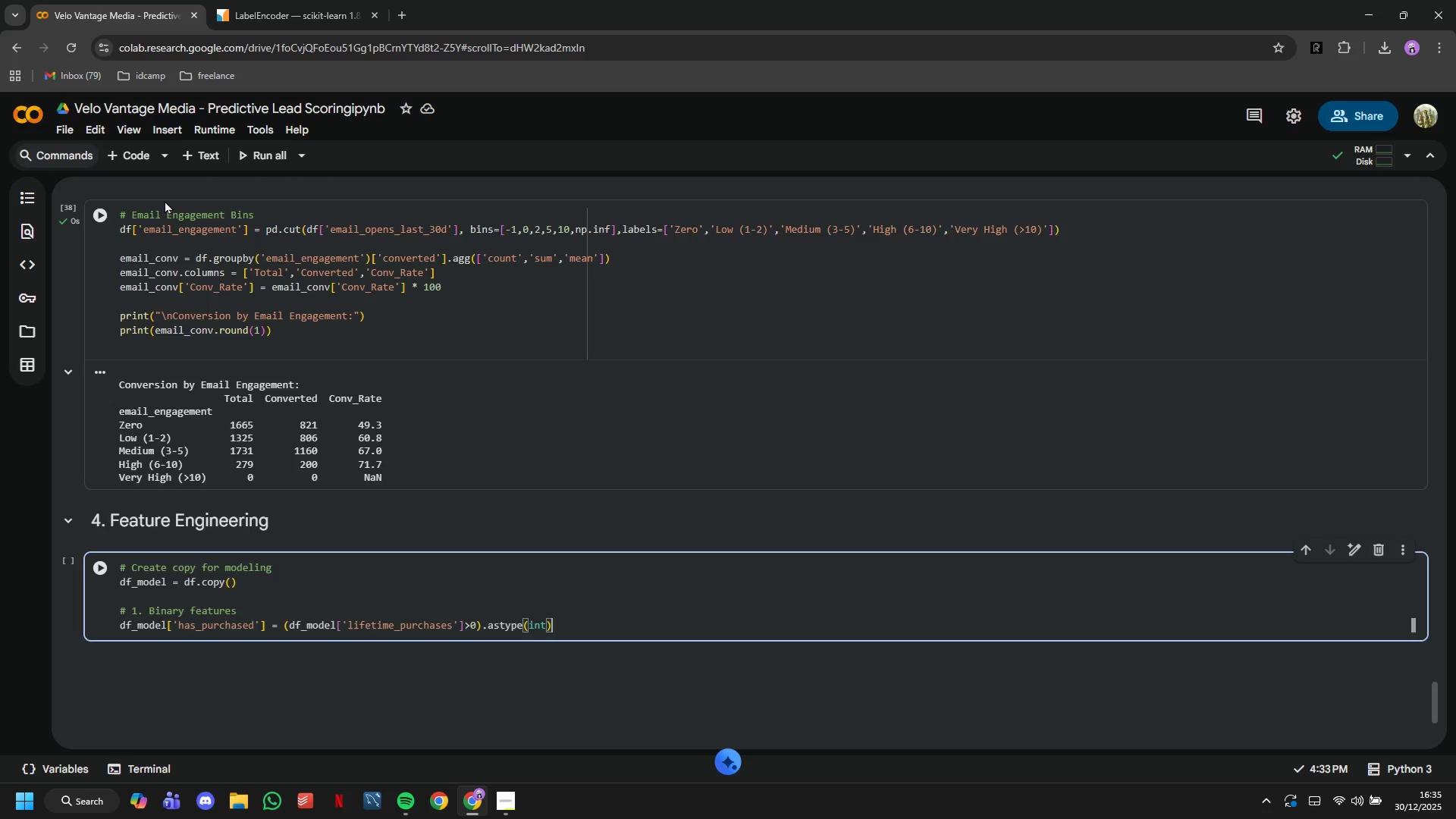 
key(Enter)
 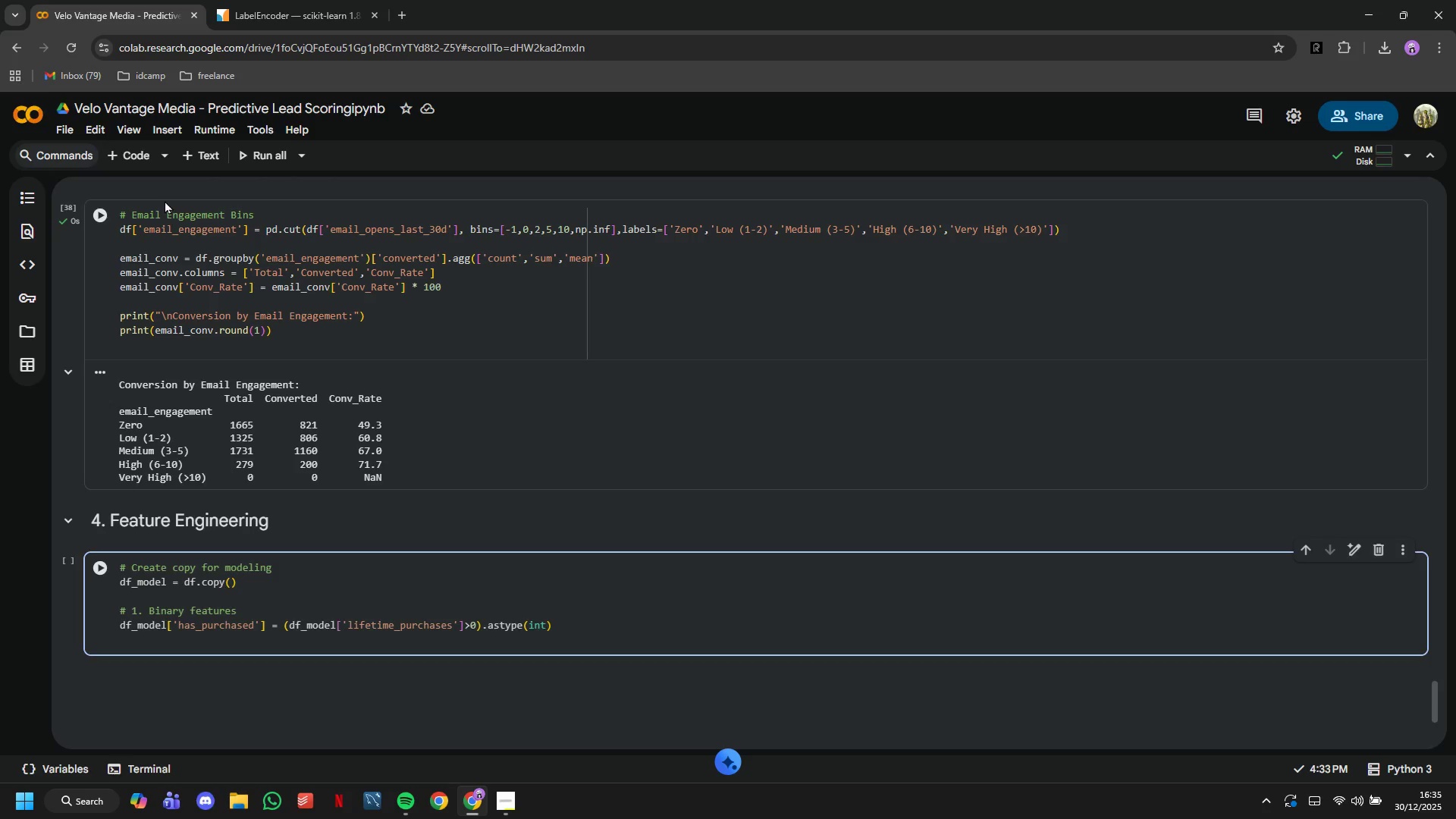 
type(df_model['is_recent_buyer)
 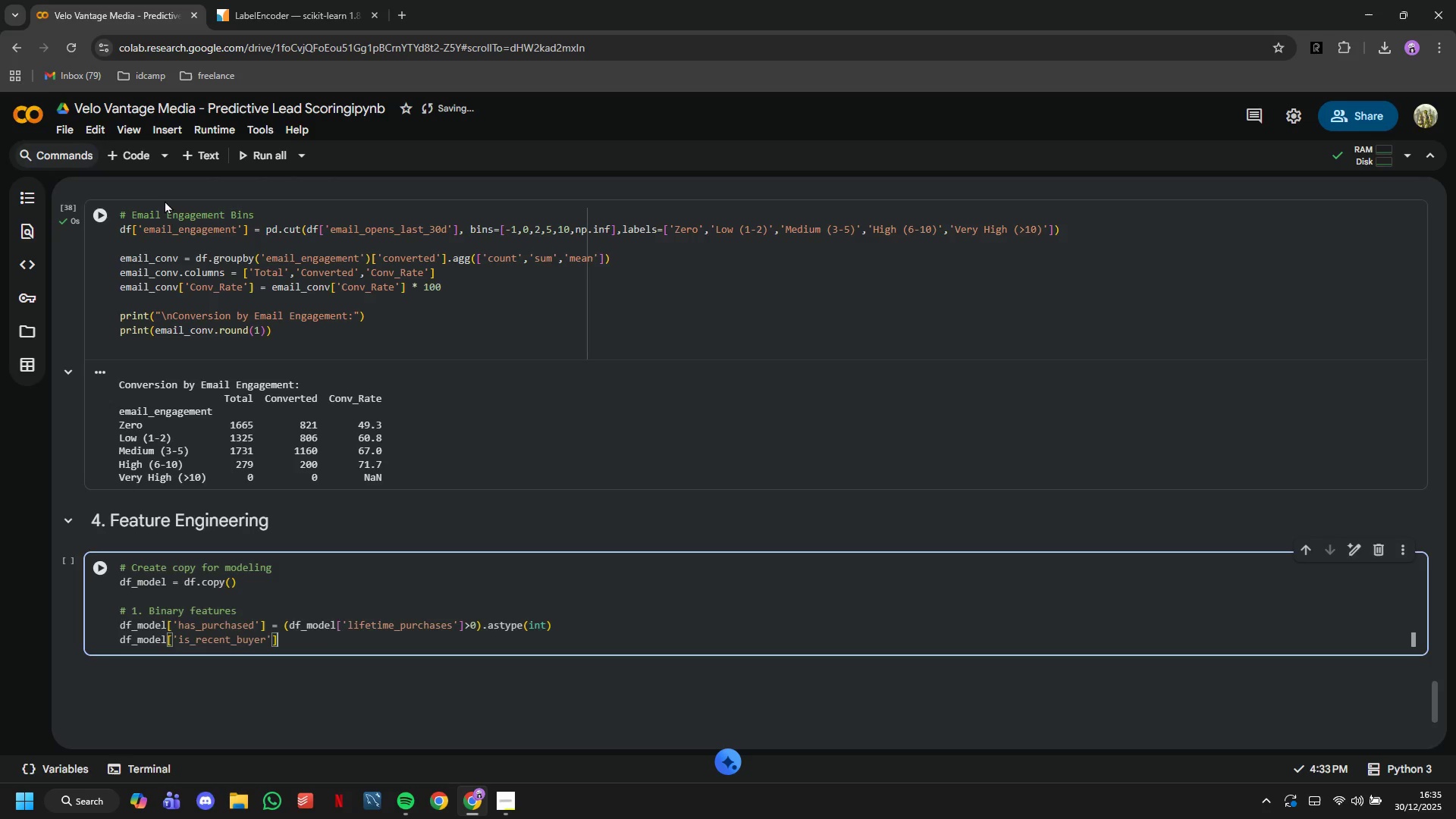 
 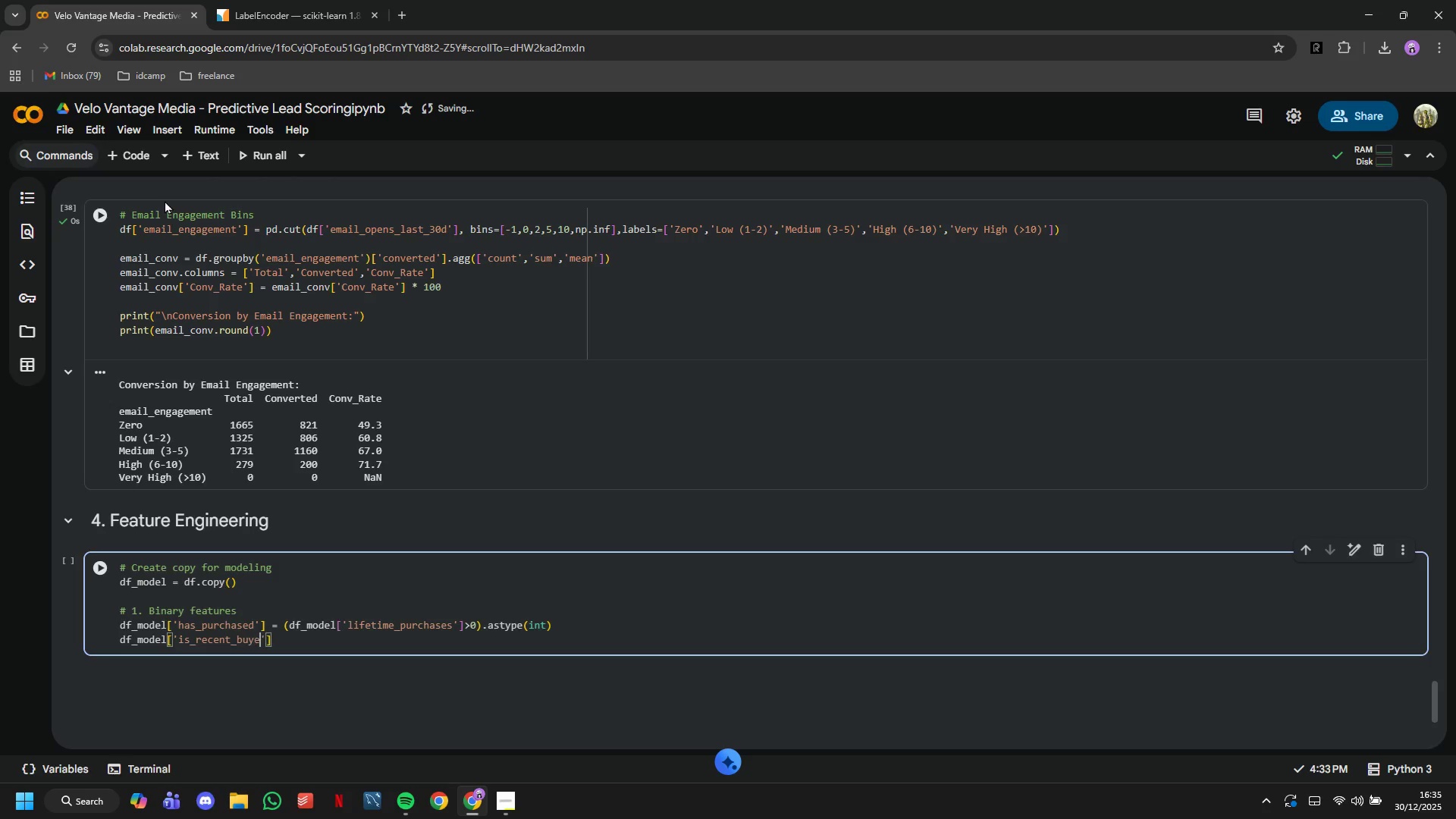 
key(ArrowRight)
 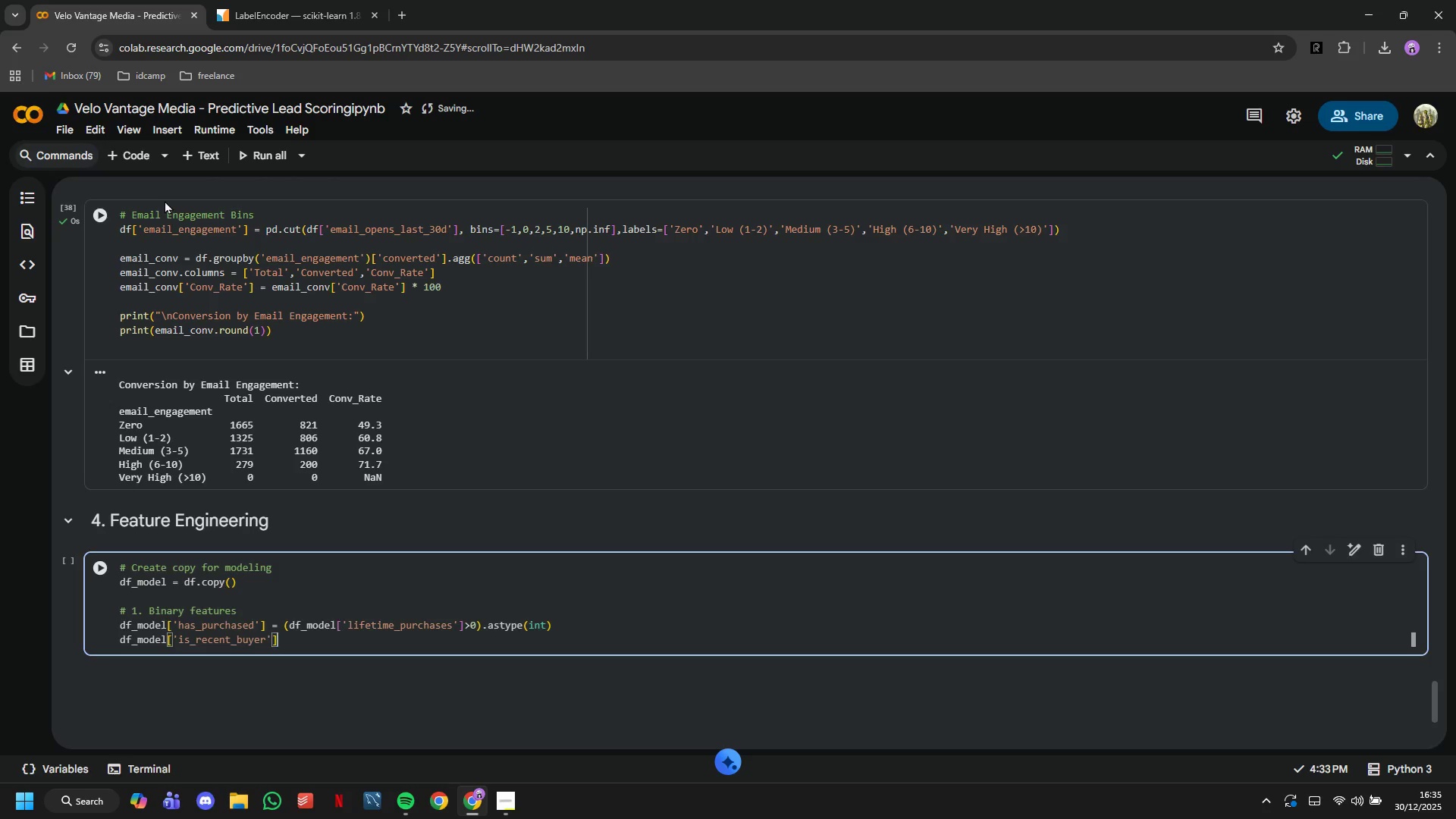 
key(ArrowRight)
 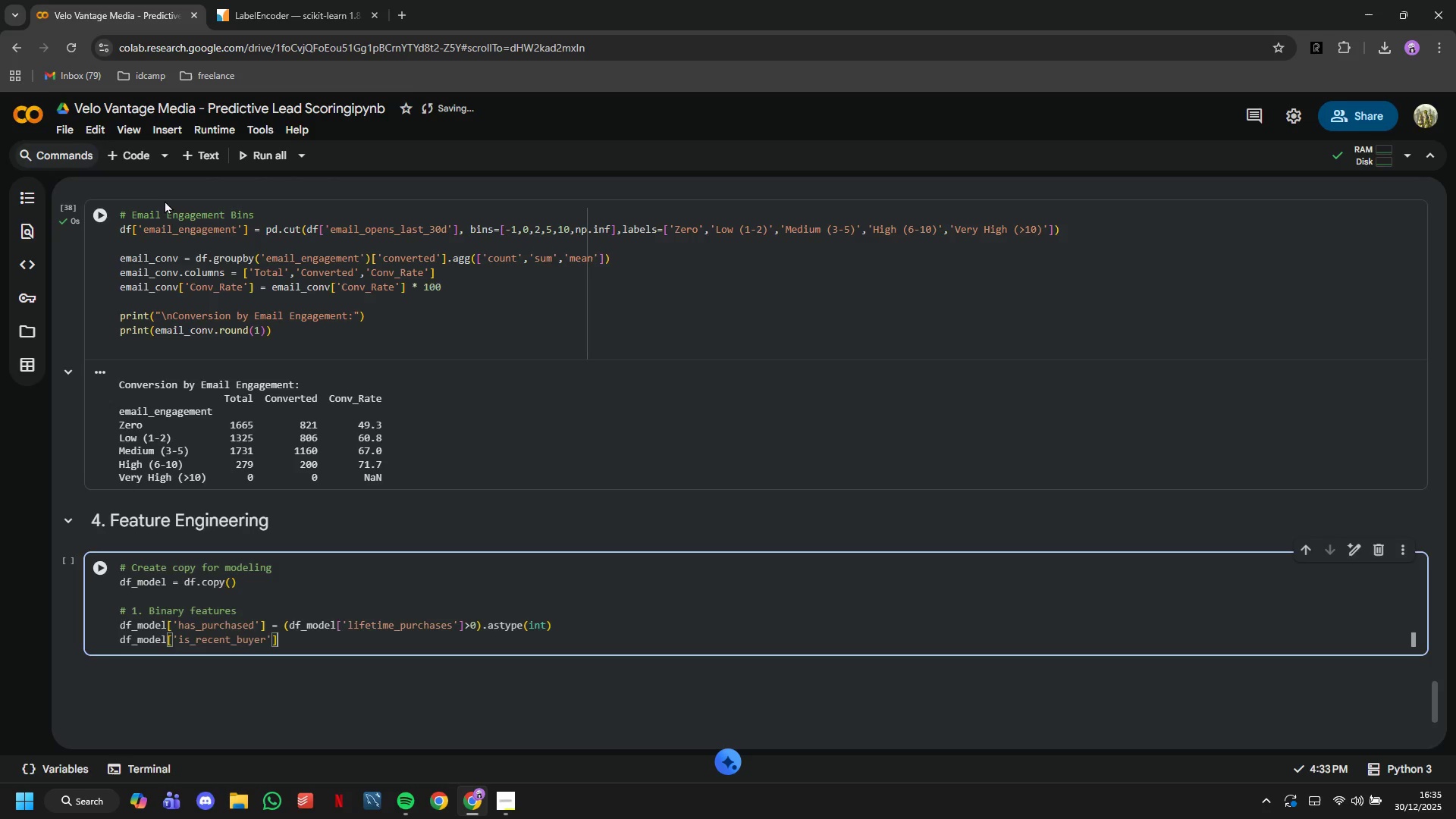 
type( = ((df_model['days_since)
 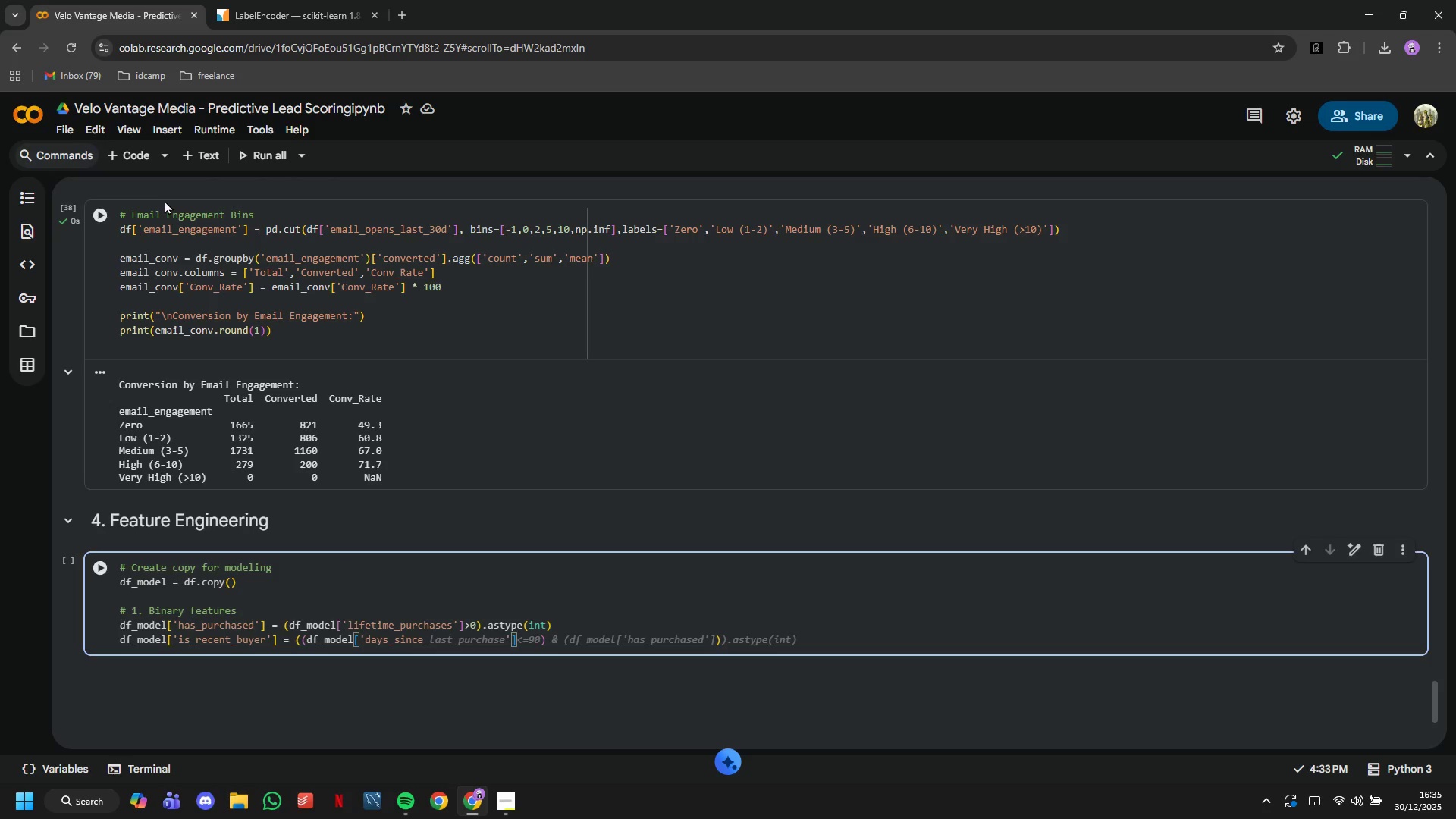 
wait(7.34)
 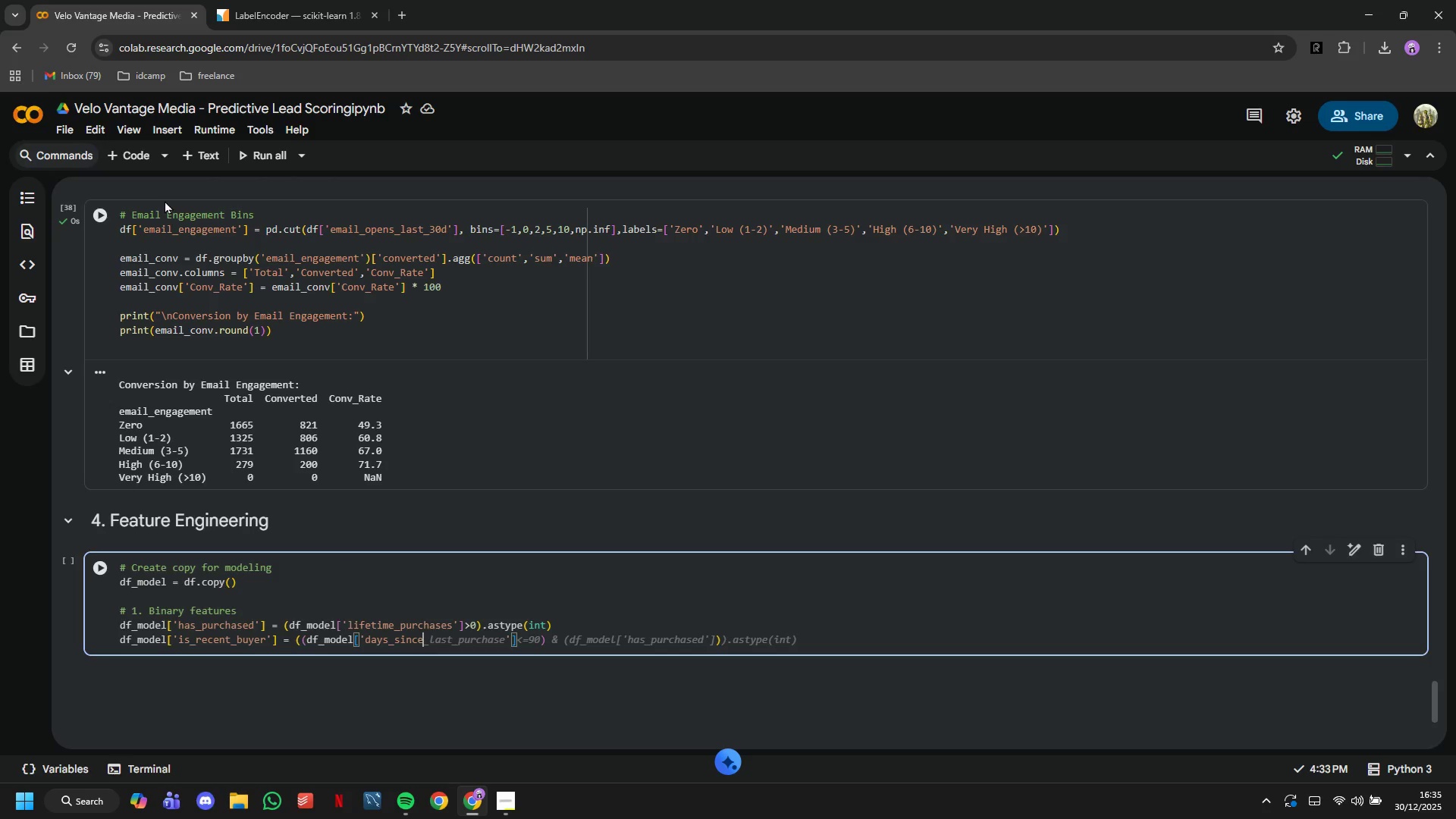 
type(_last)
 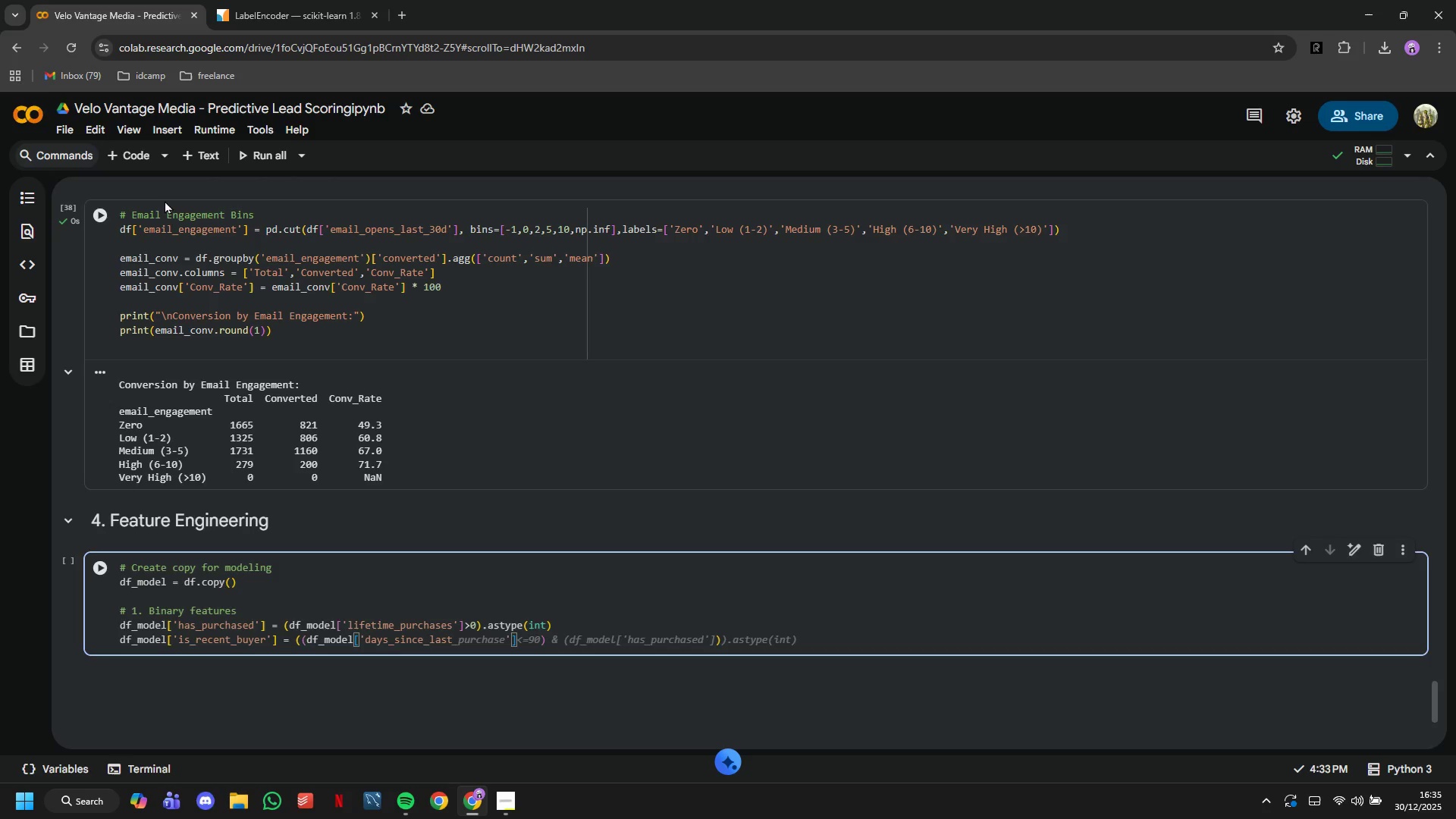 
type(_purchase)
 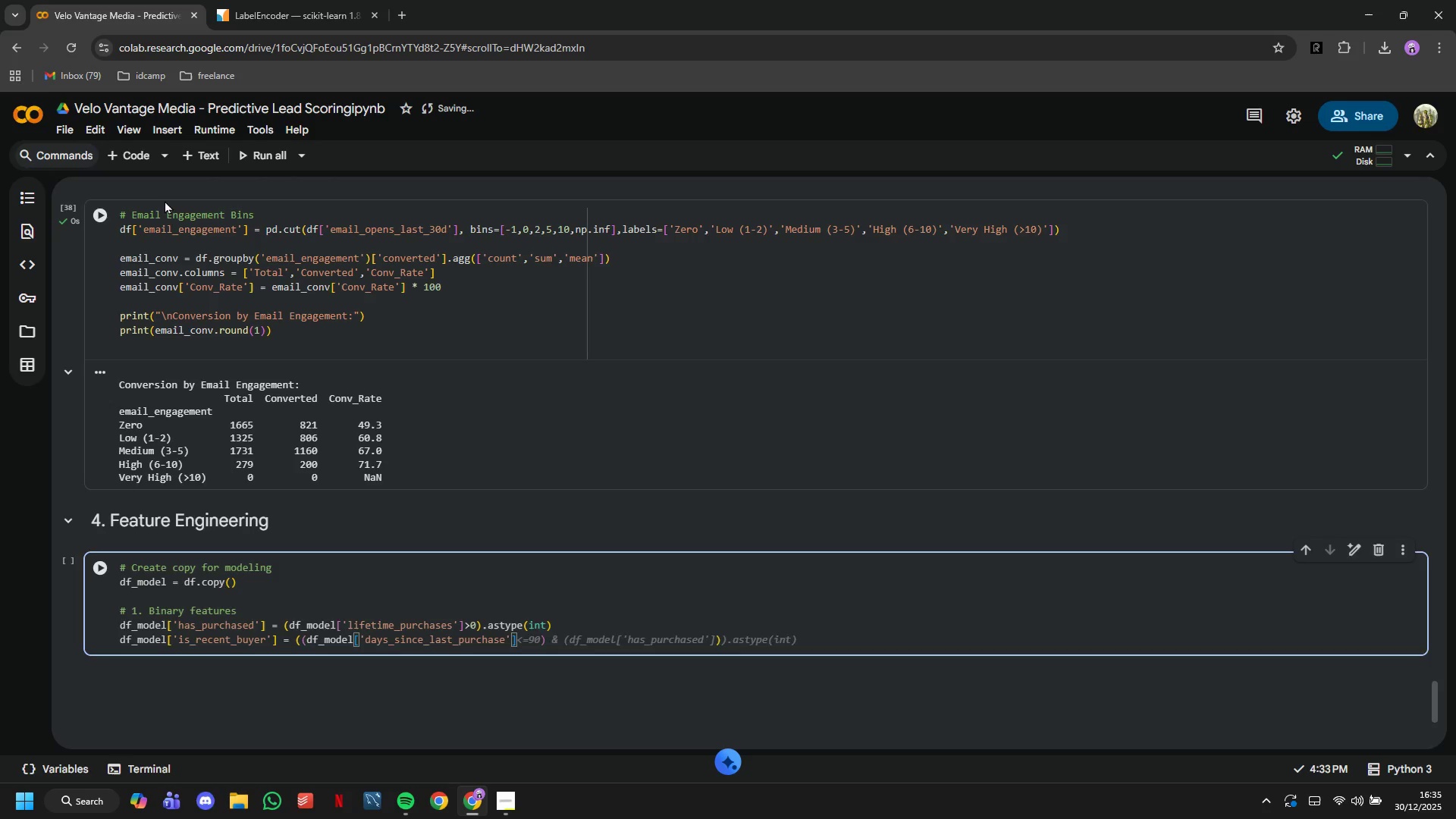 
key(ArrowRight)
 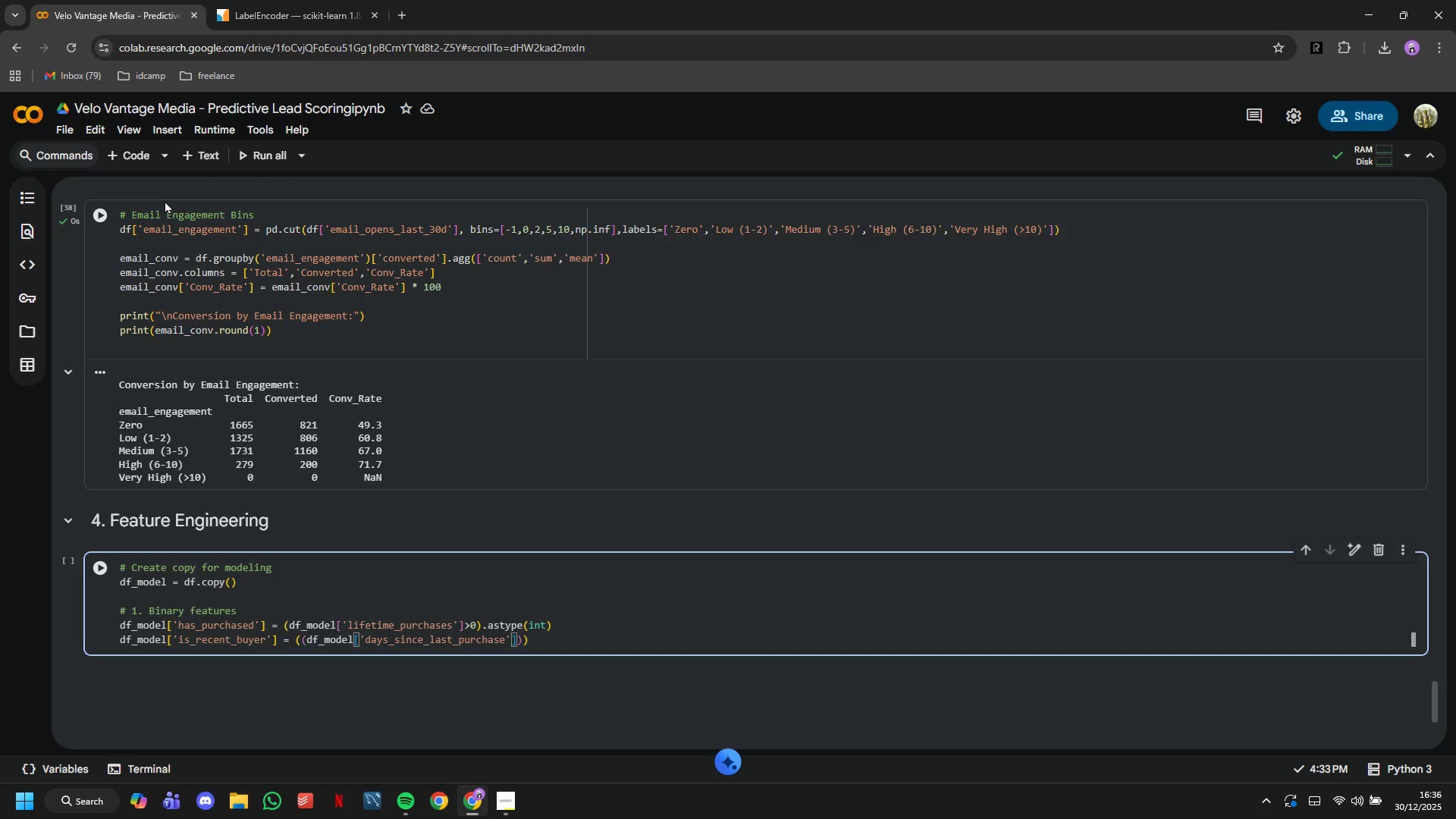 
key(ArrowRight)
 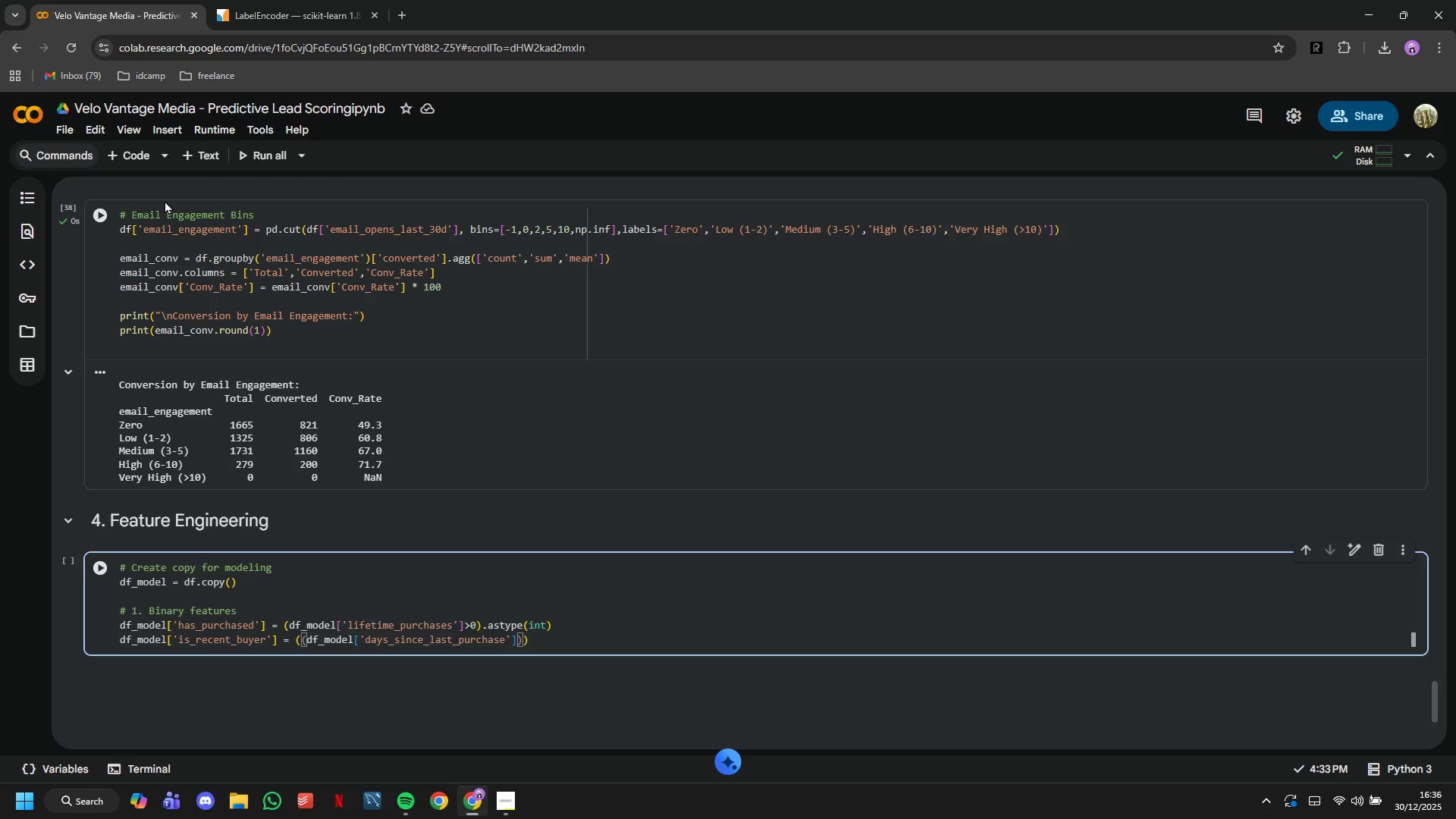 
key(Shift+Period)
 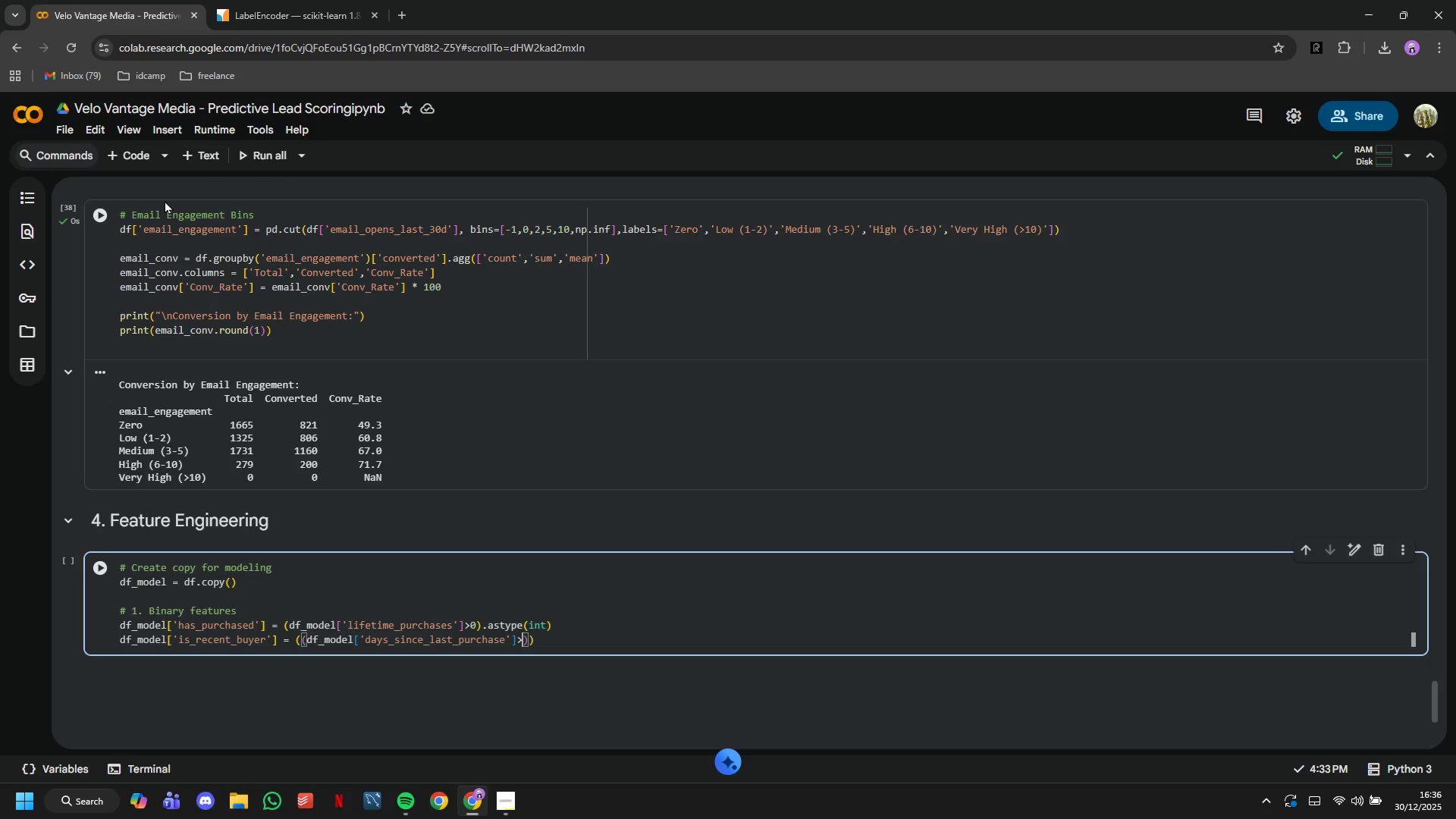 
key(Equal)
 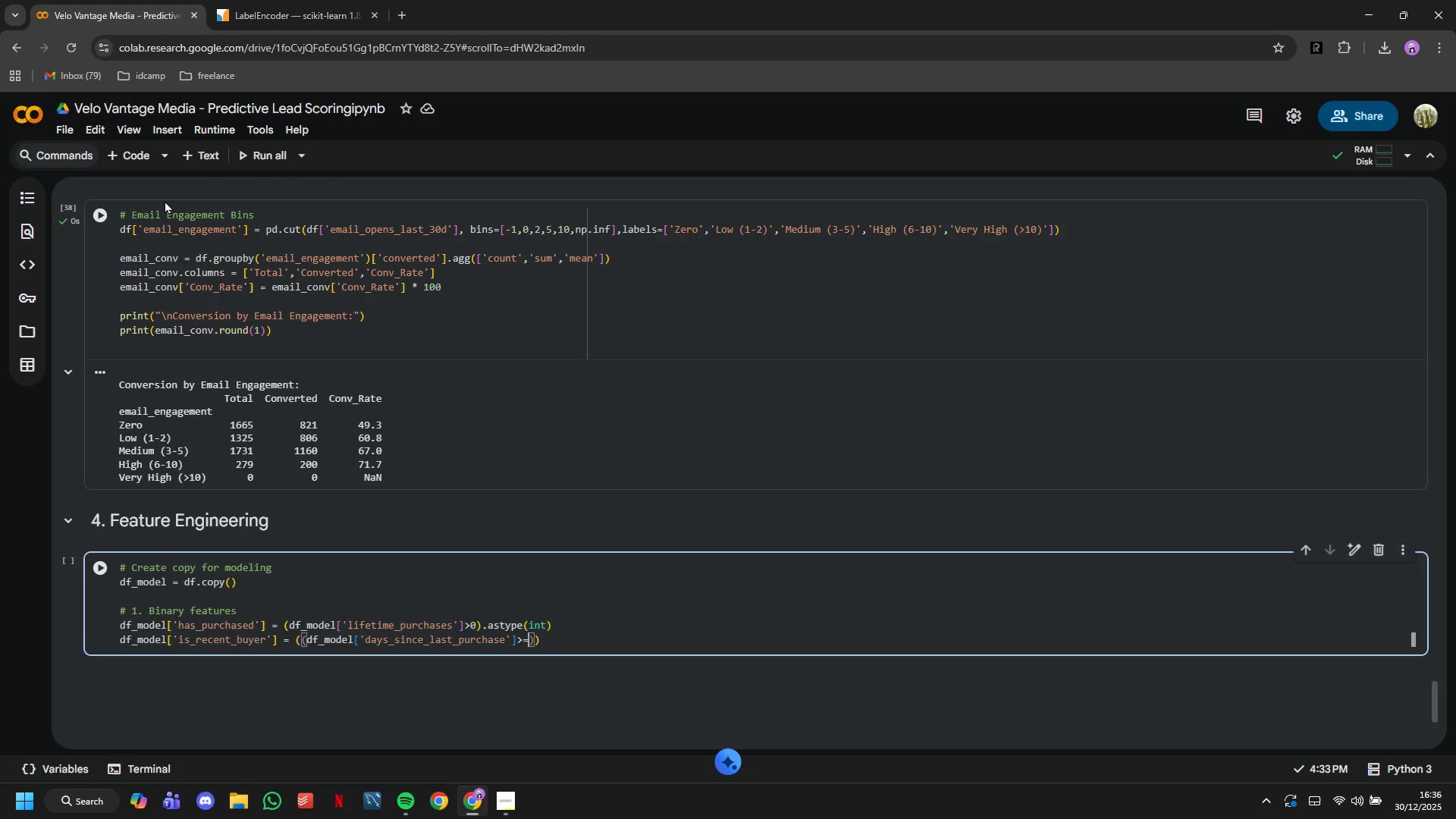 
key(0)
 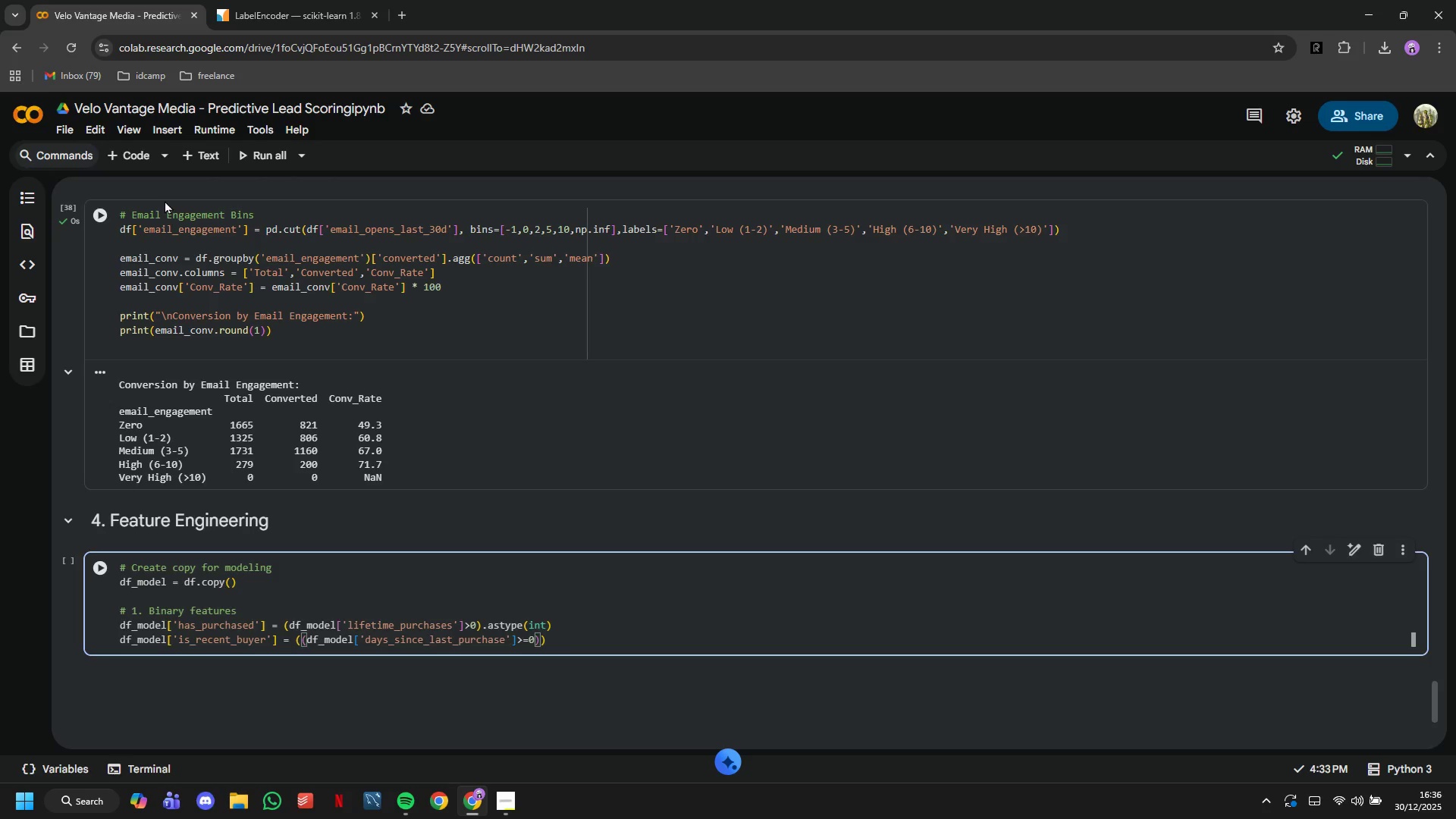 
key(ArrowRight)
 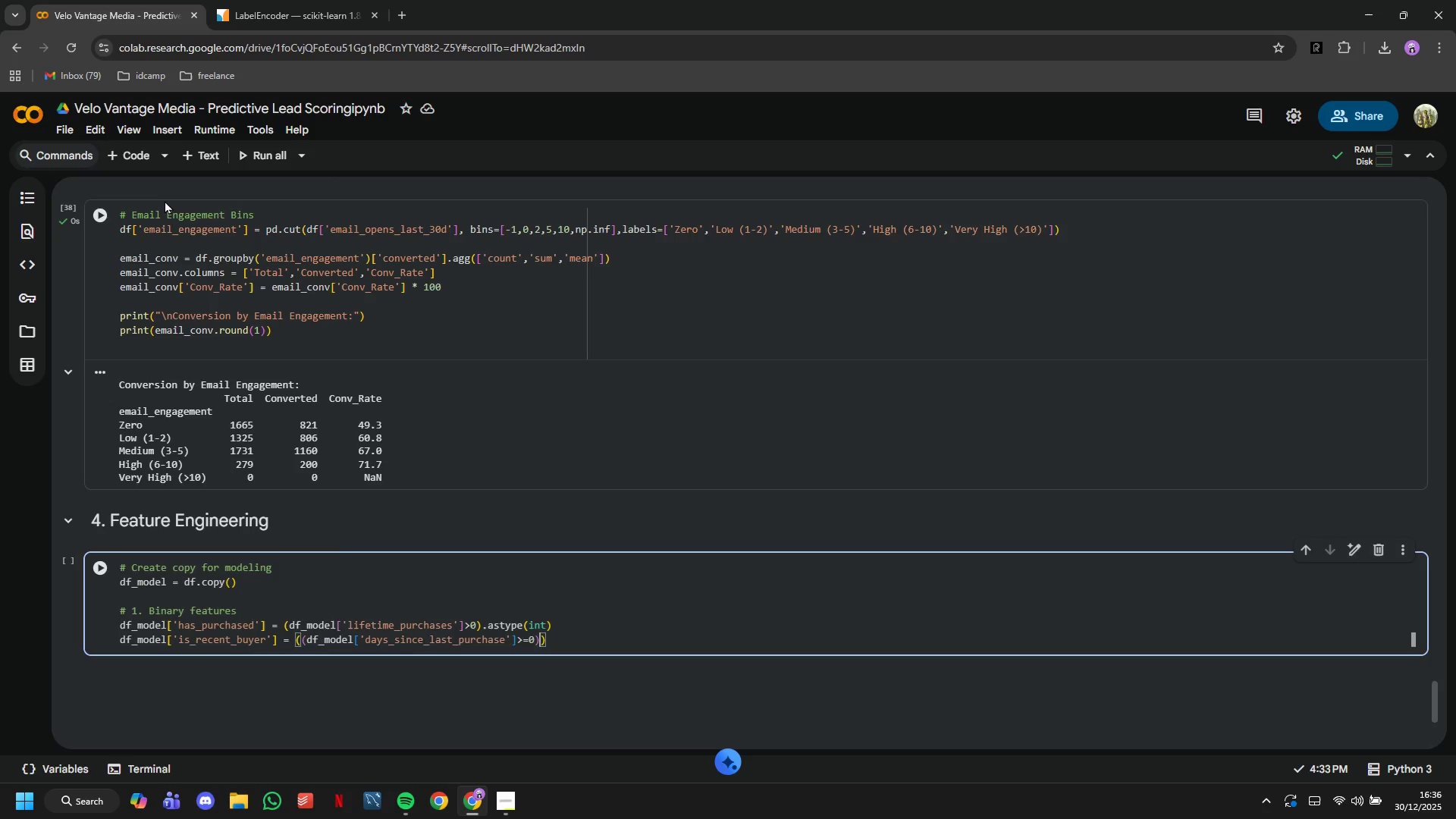 
key(Space)
 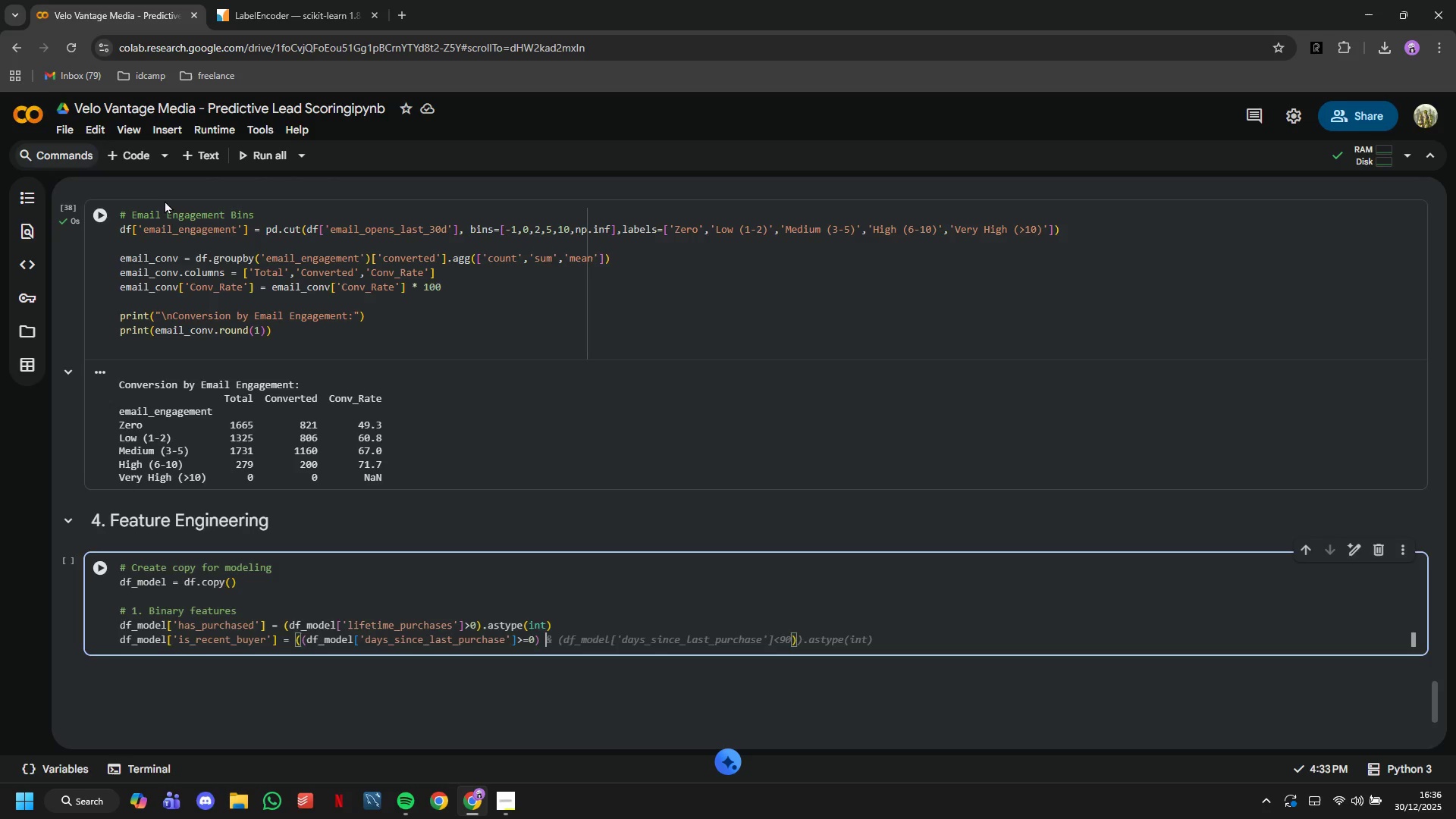 
hold_key(key=ShiftRight, duration=1.51)
 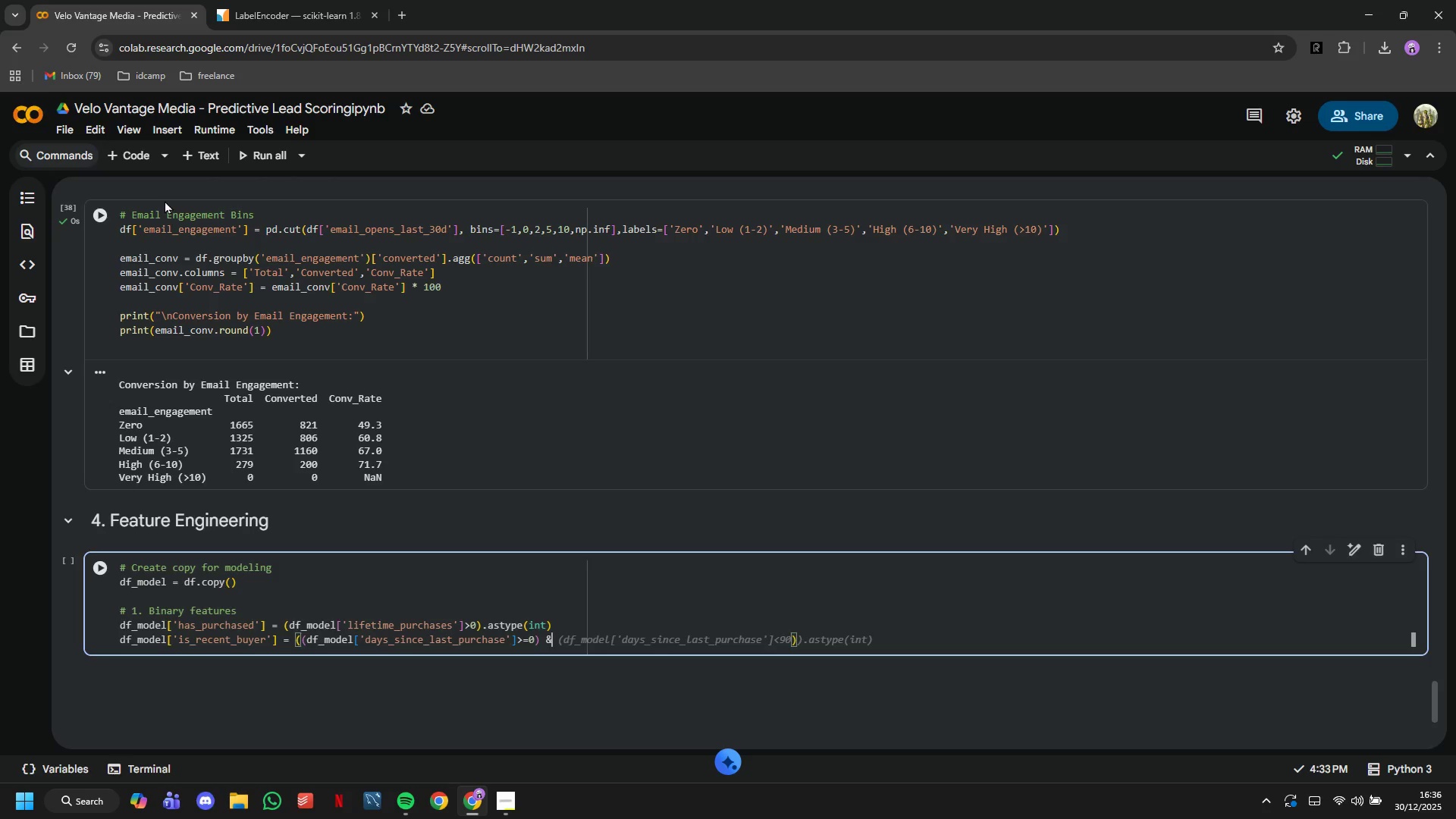 
key(Shift+7)
 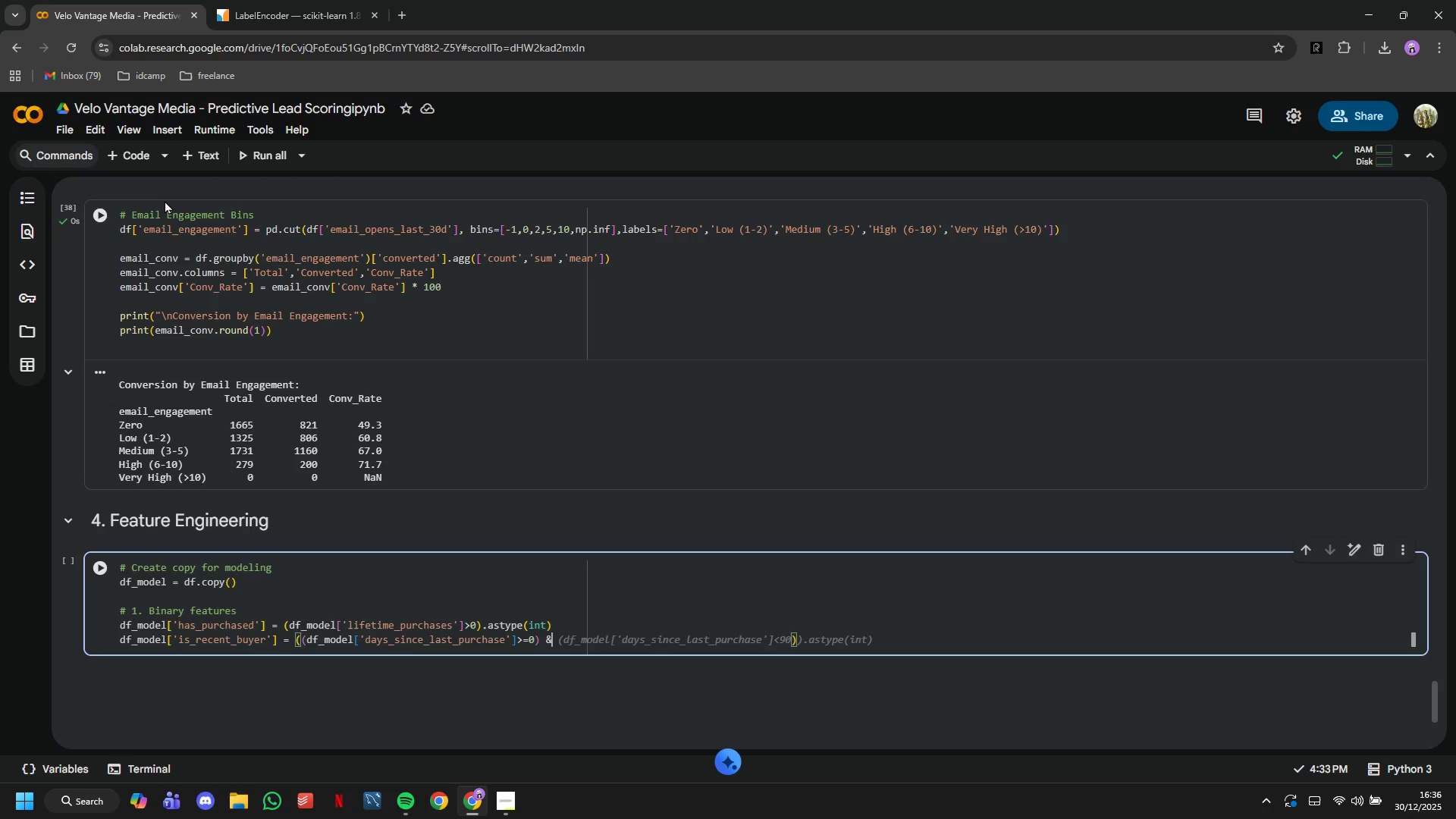 
key(Space)
 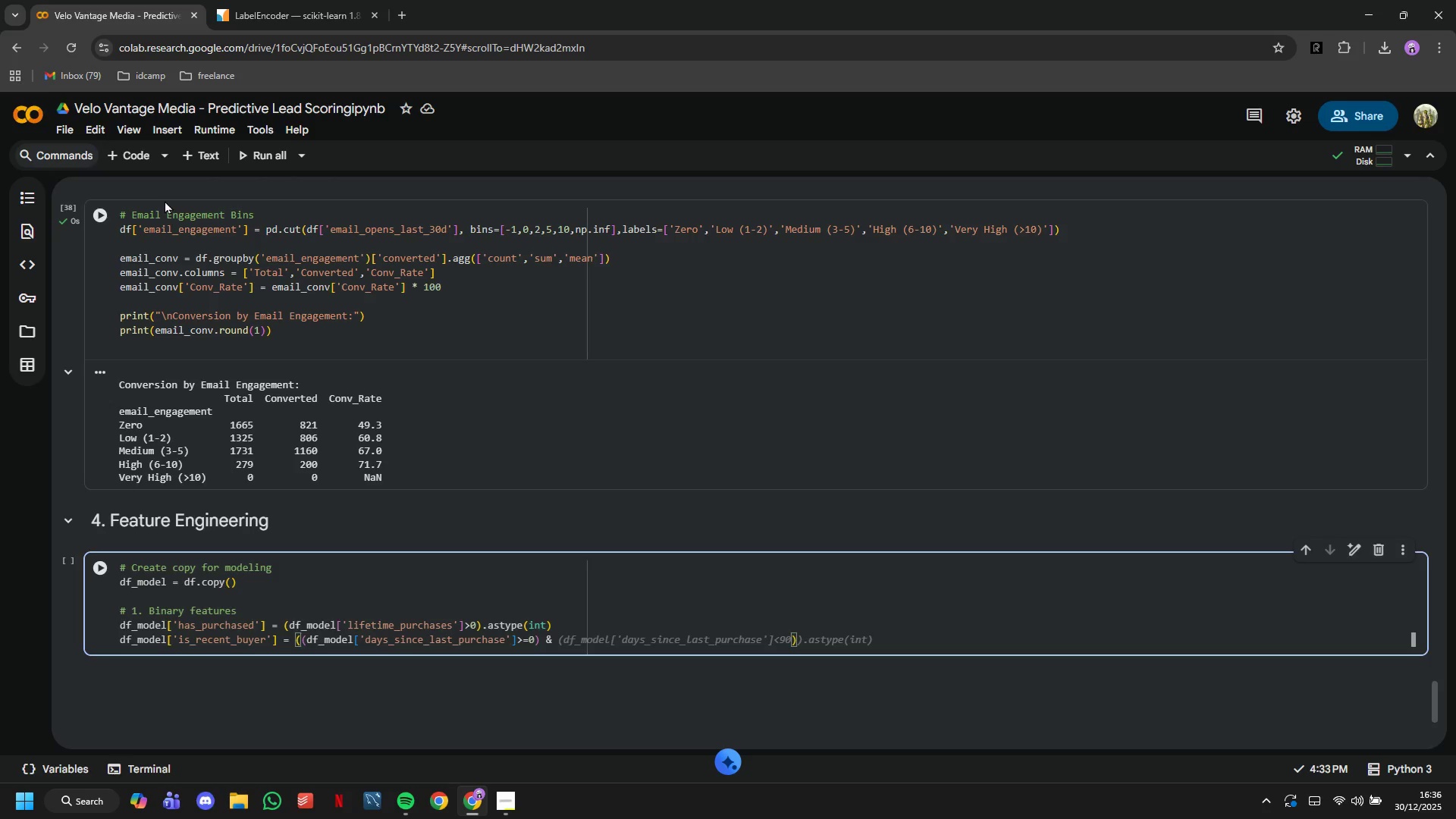 
wait(6.44)
 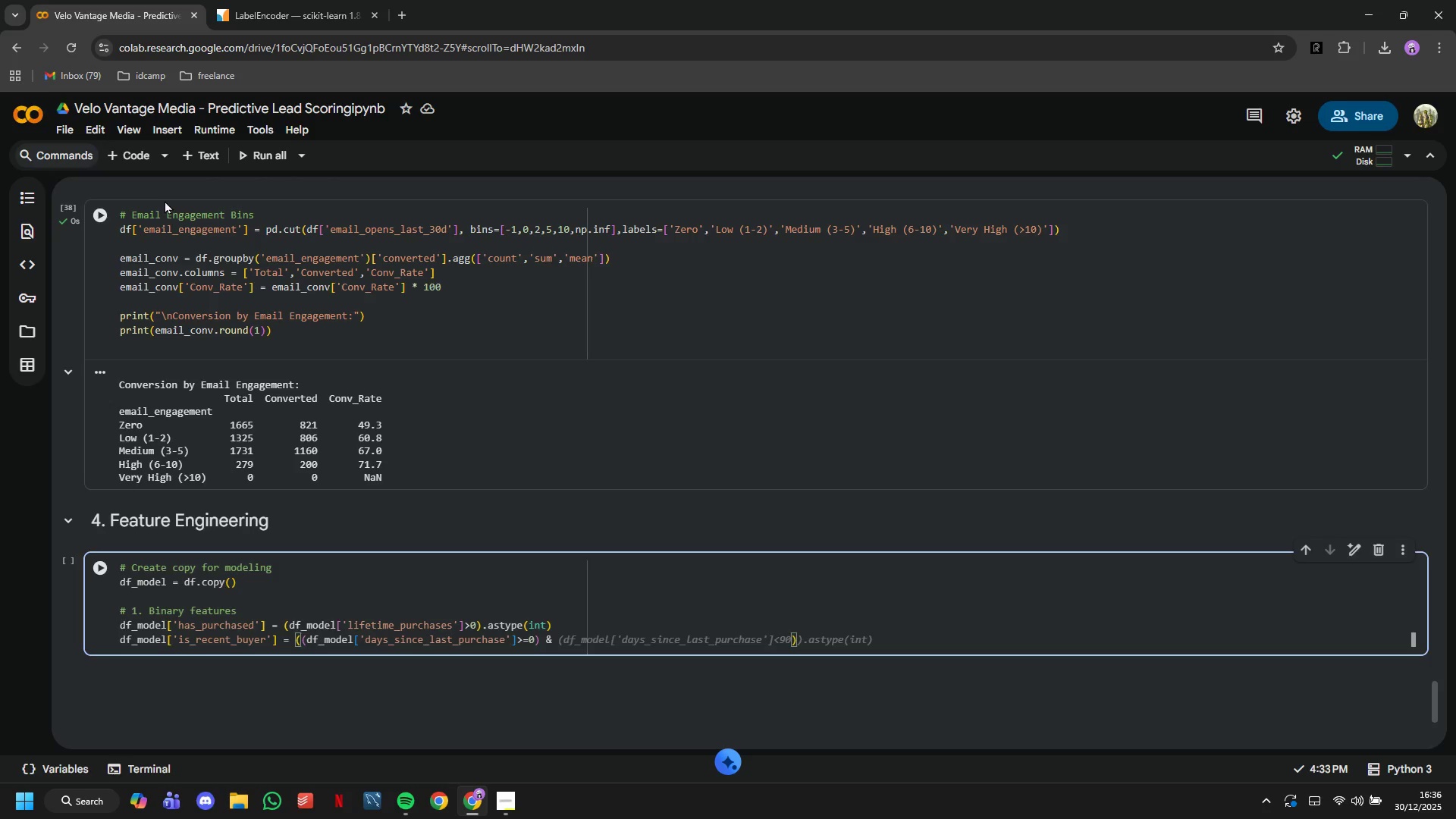 
key(Tab)
 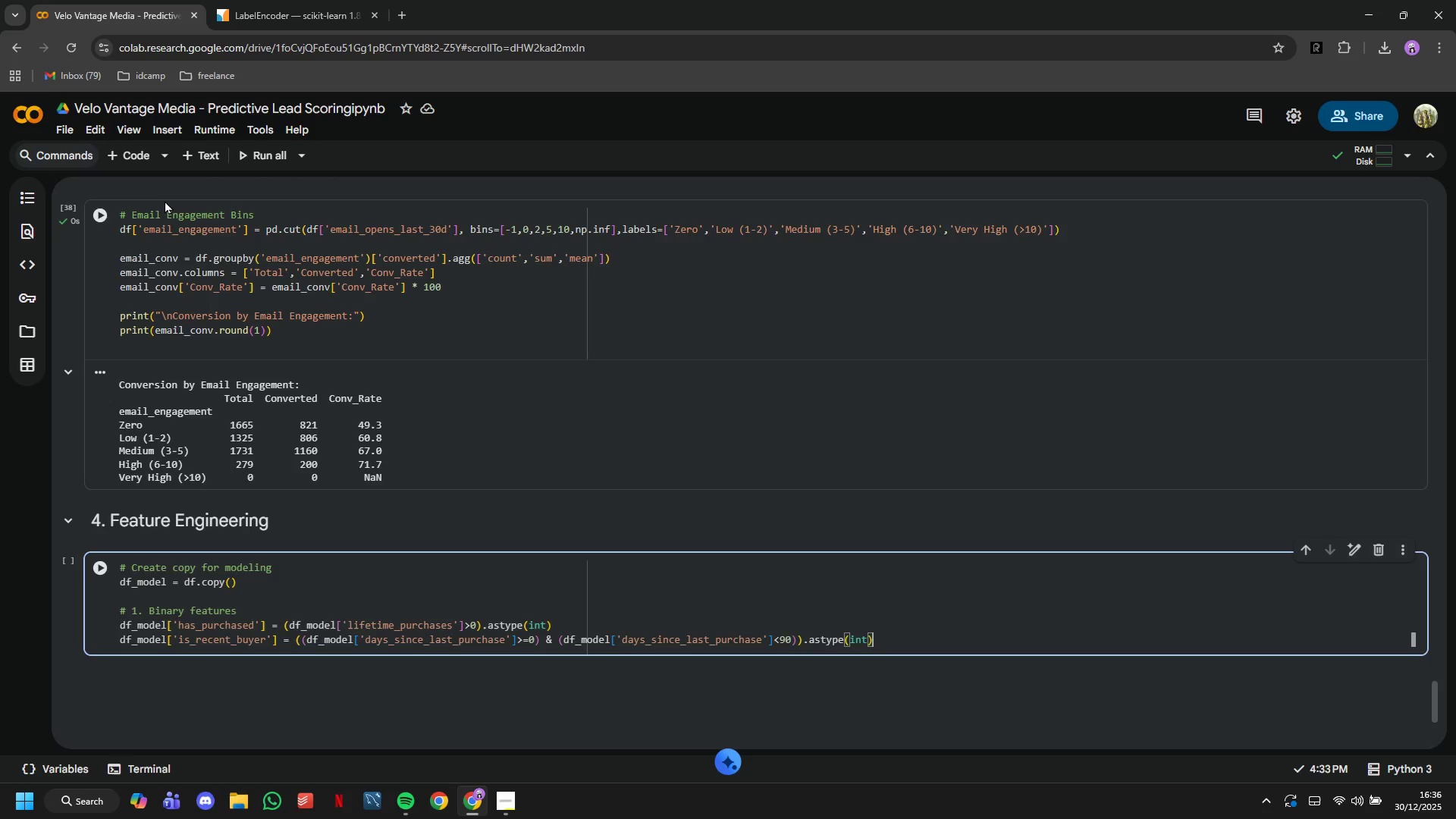 
hold_key(key=ArrowLeft, duration=0.84)
 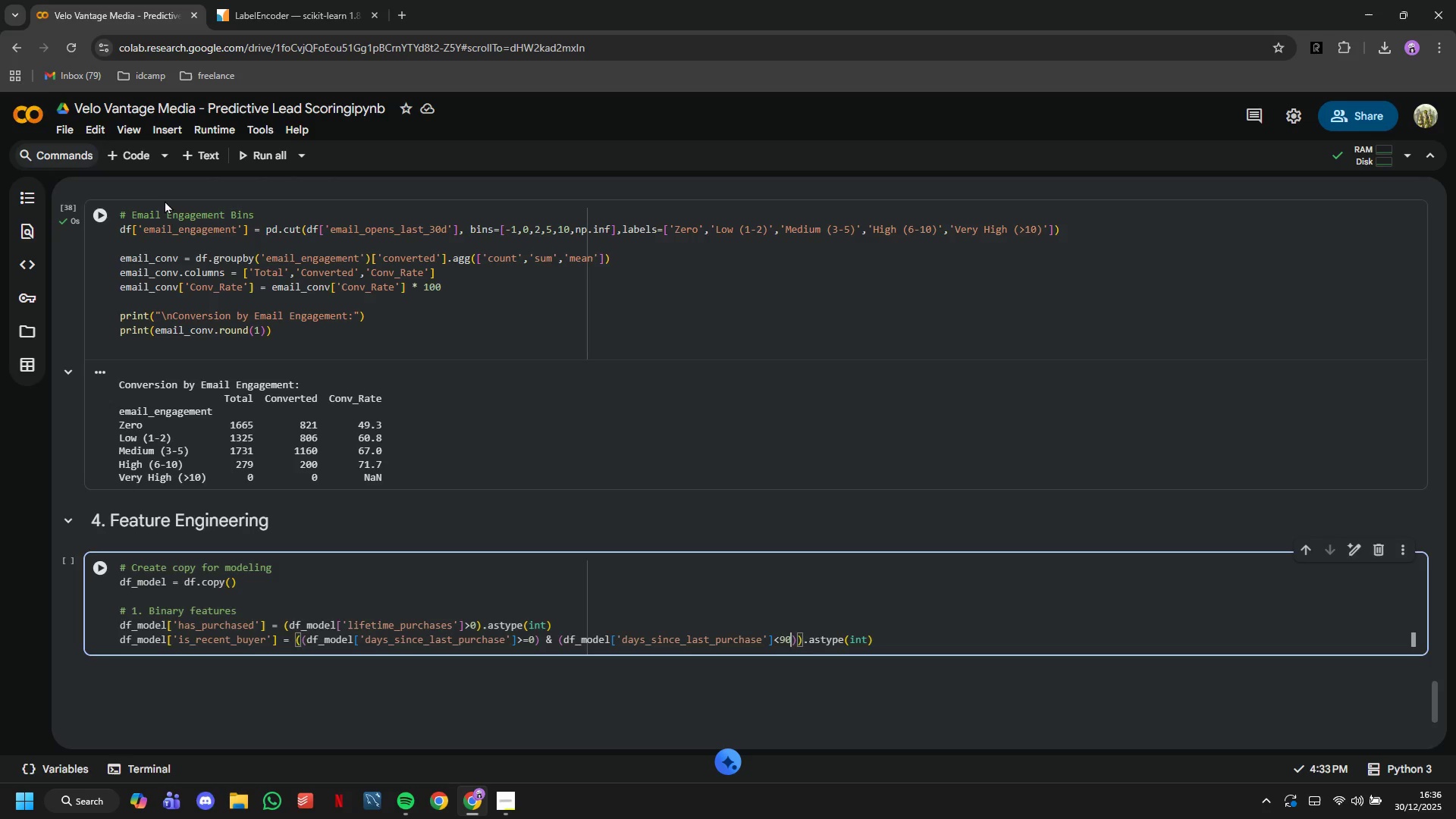 
key(ArrowLeft)
 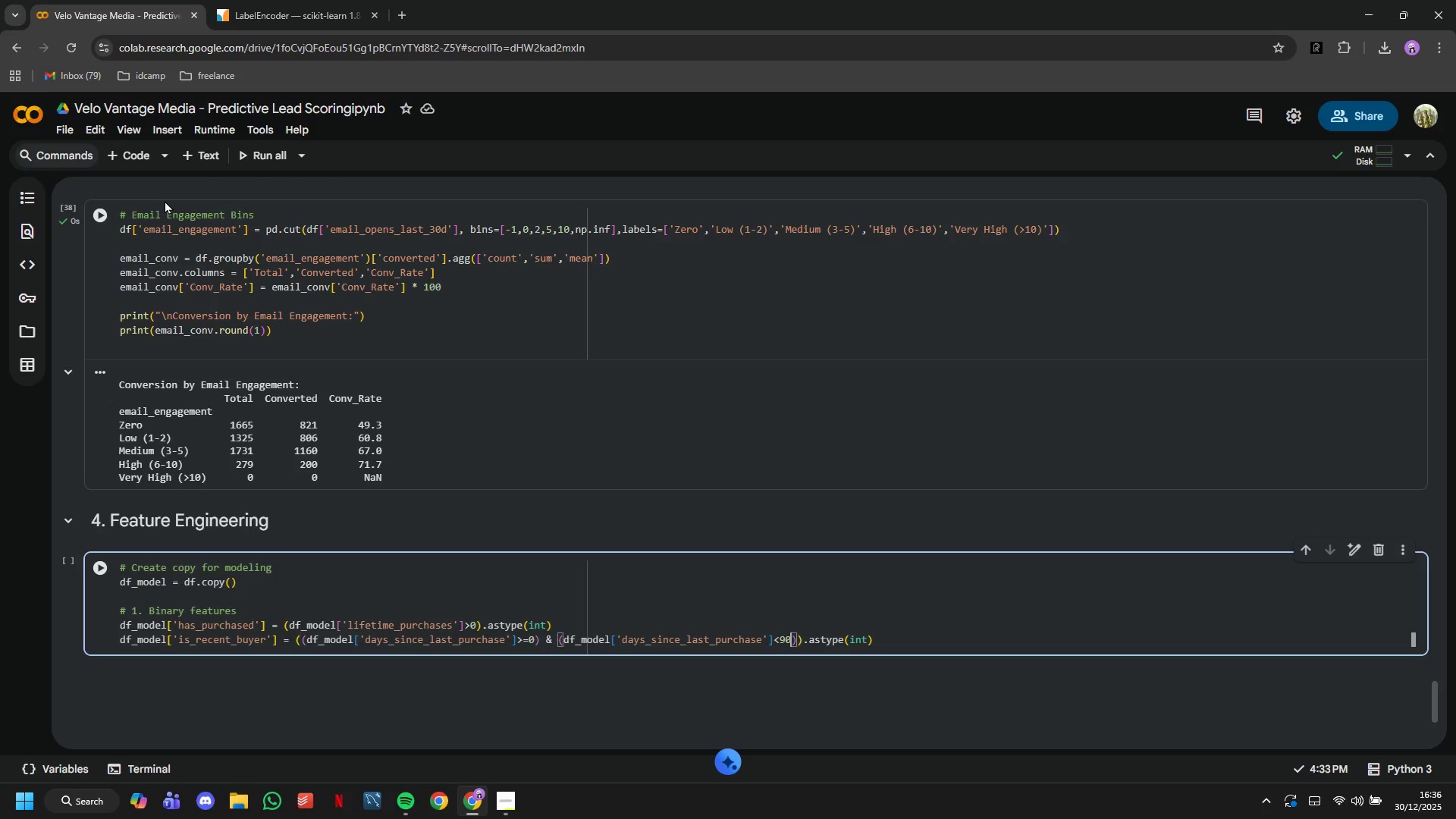 
key(ArrowLeft)
 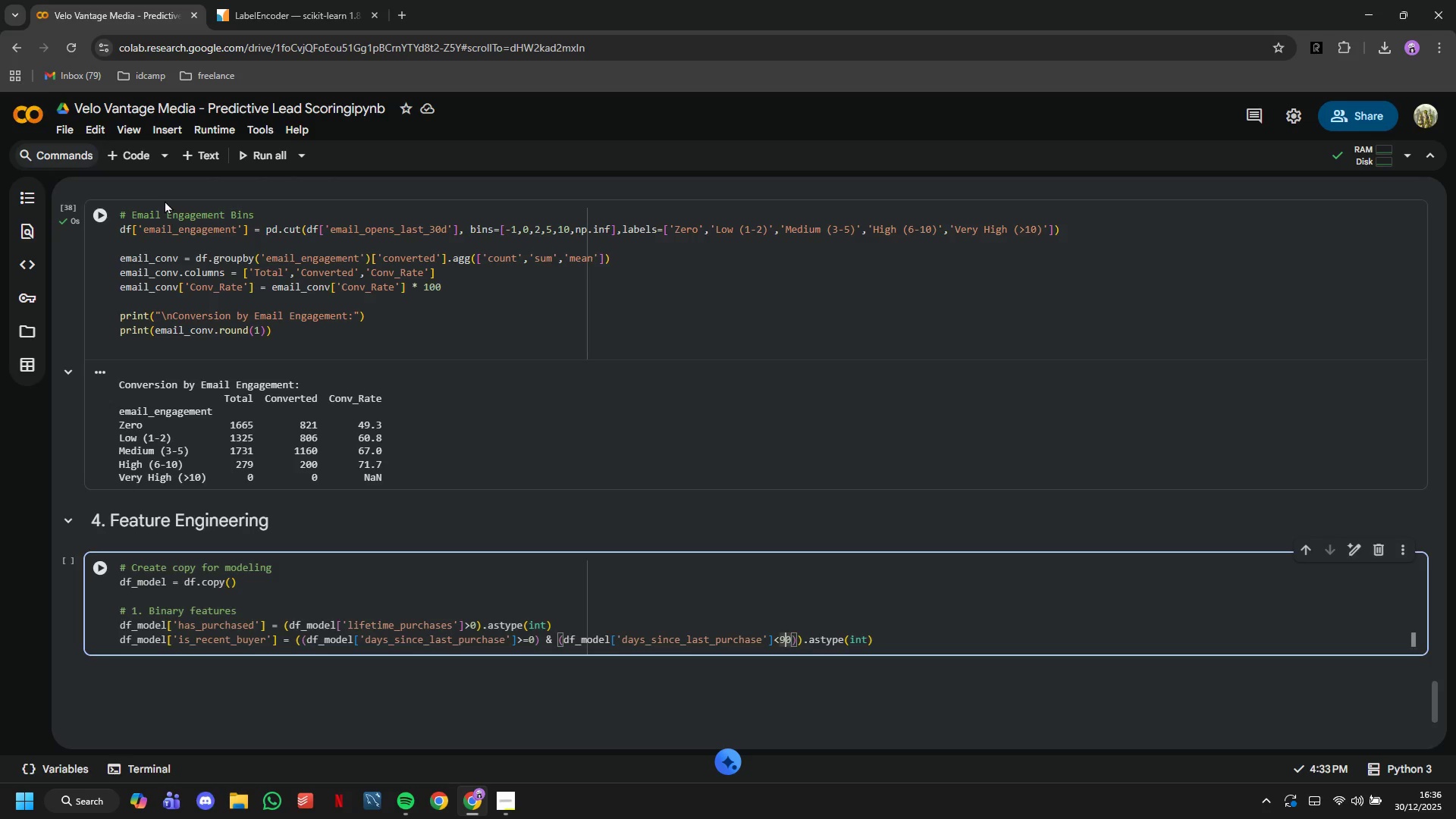 
key(ArrowLeft)
 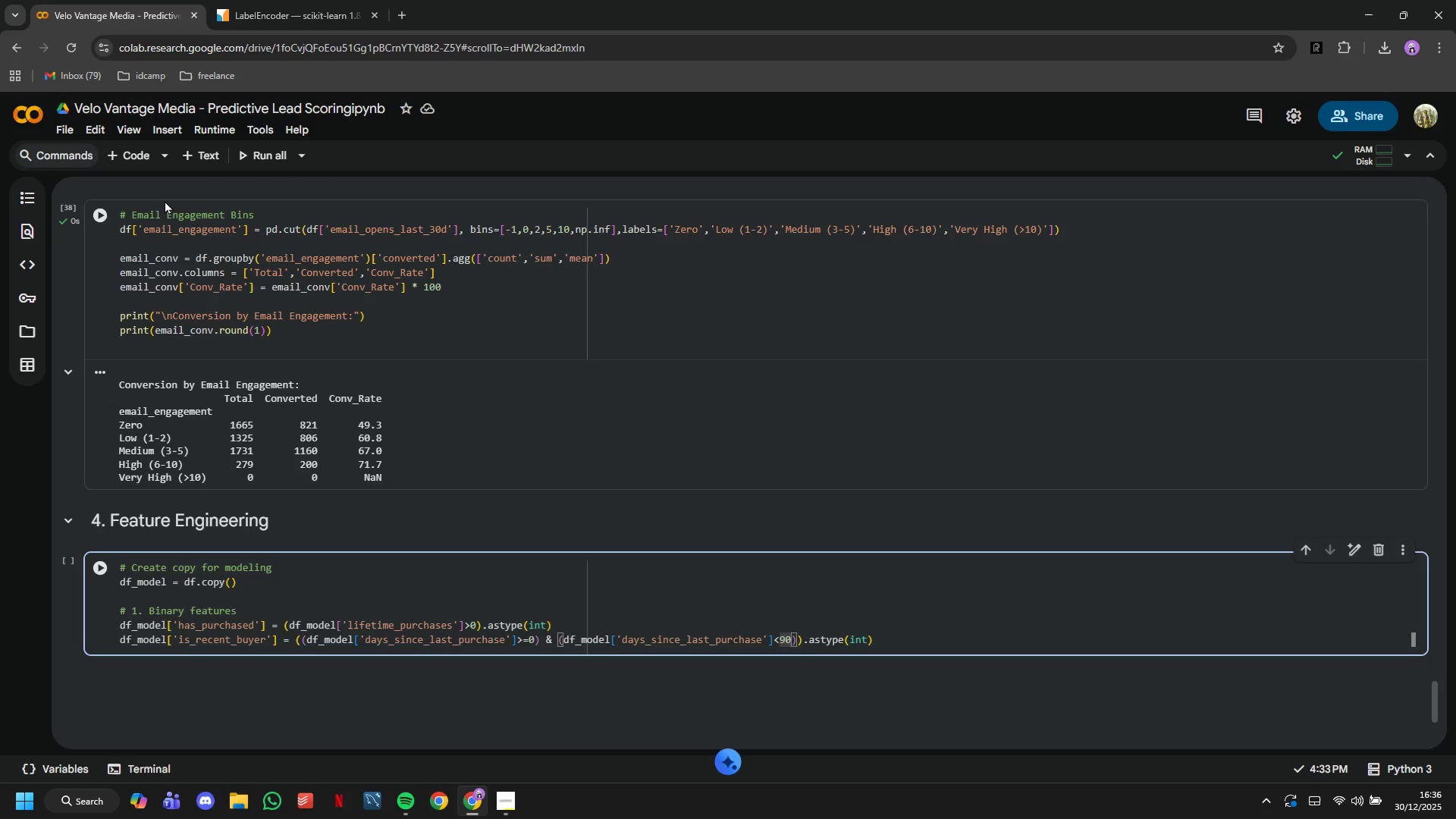 
key(Equal)
 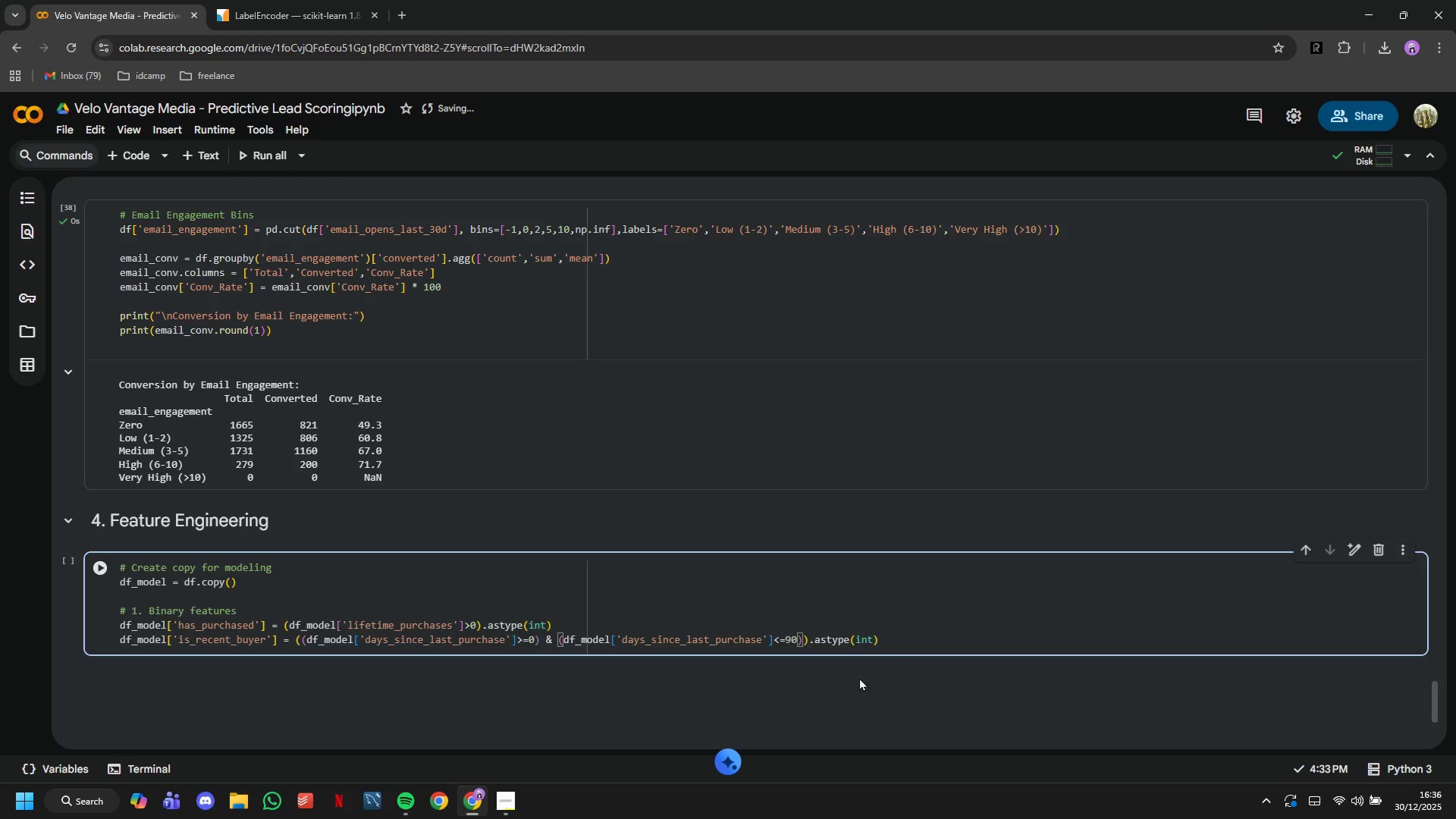 
wait(7.36)
 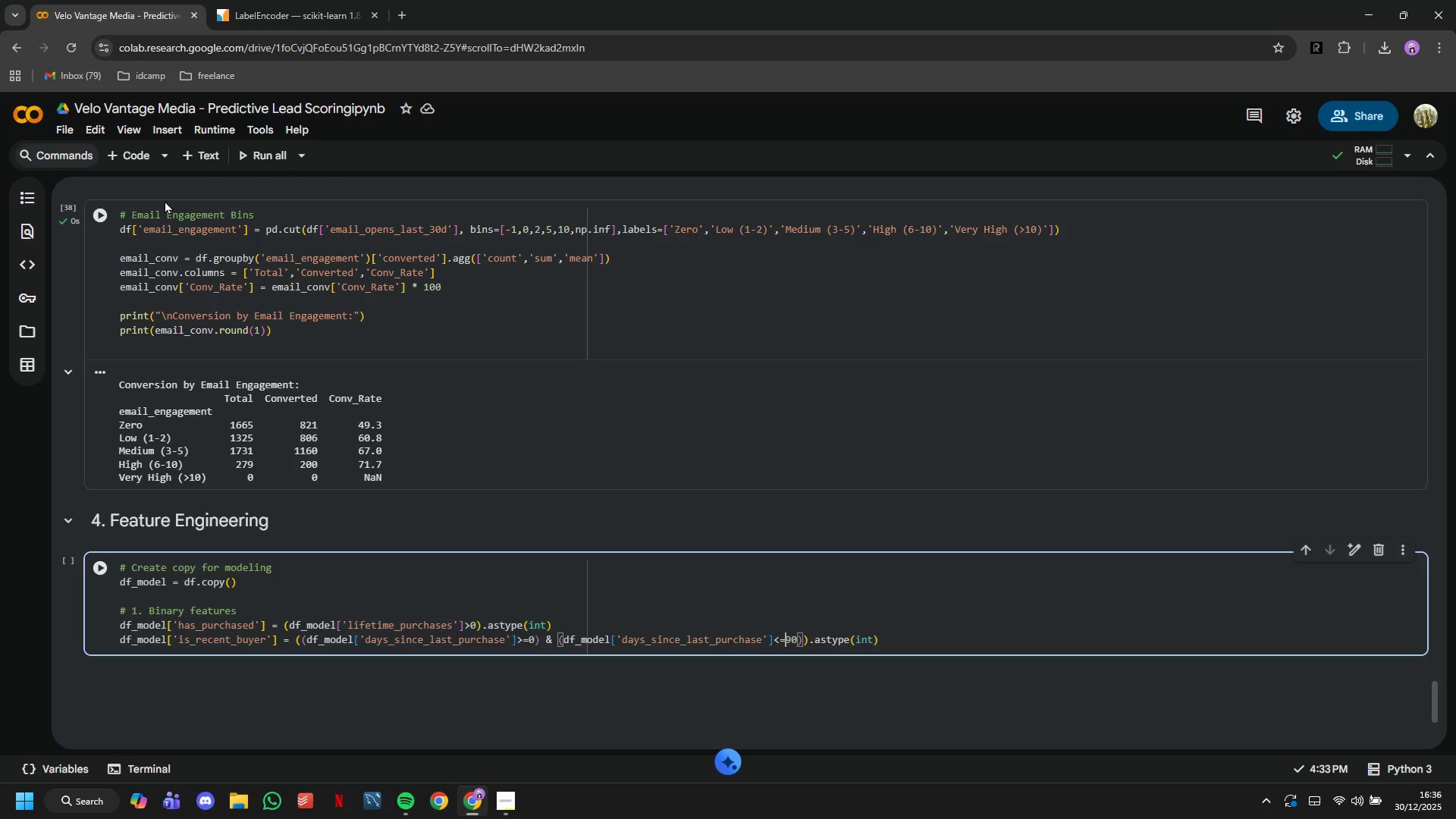 
key(Enter)
 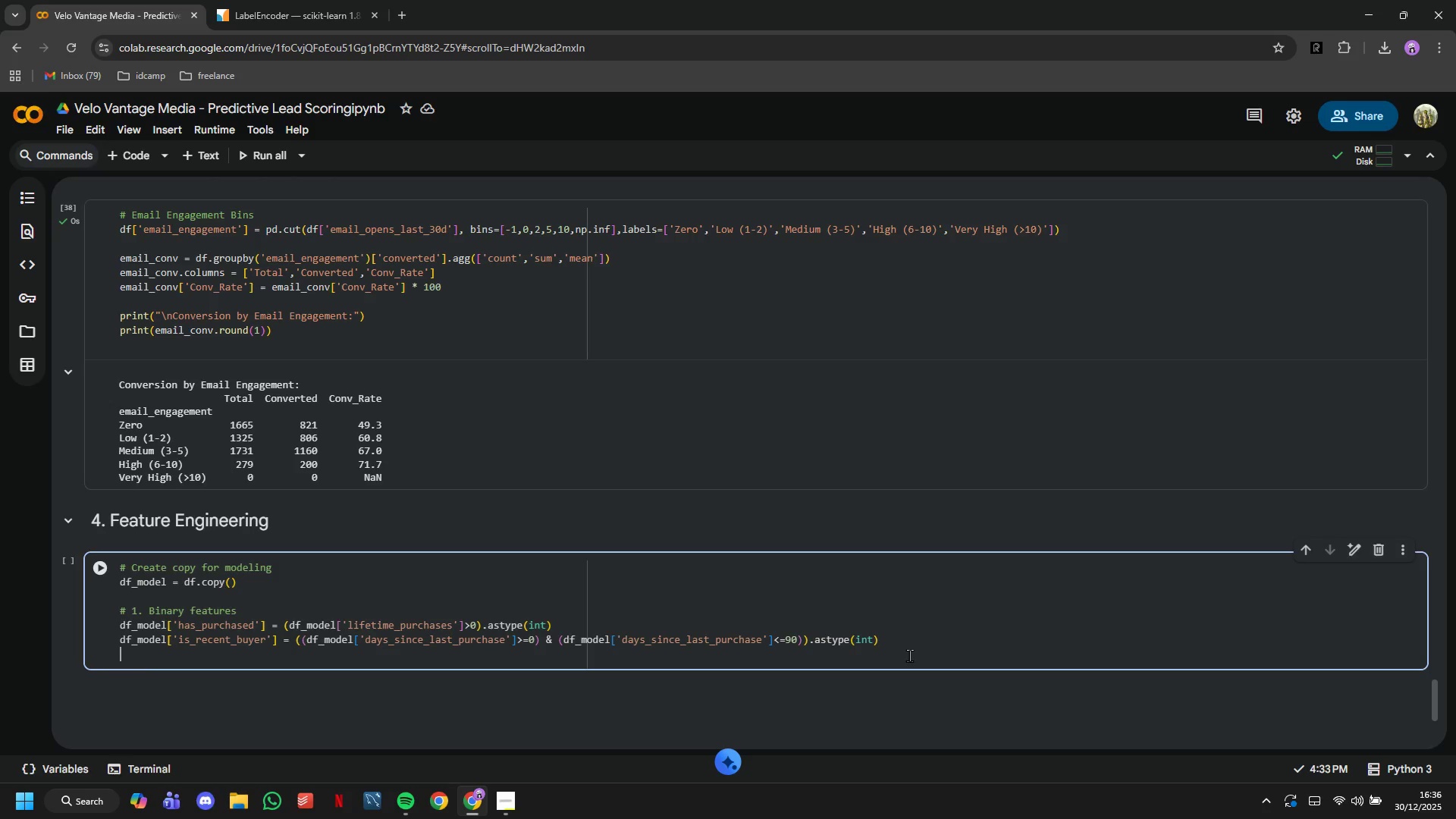 
wait(13.3)
 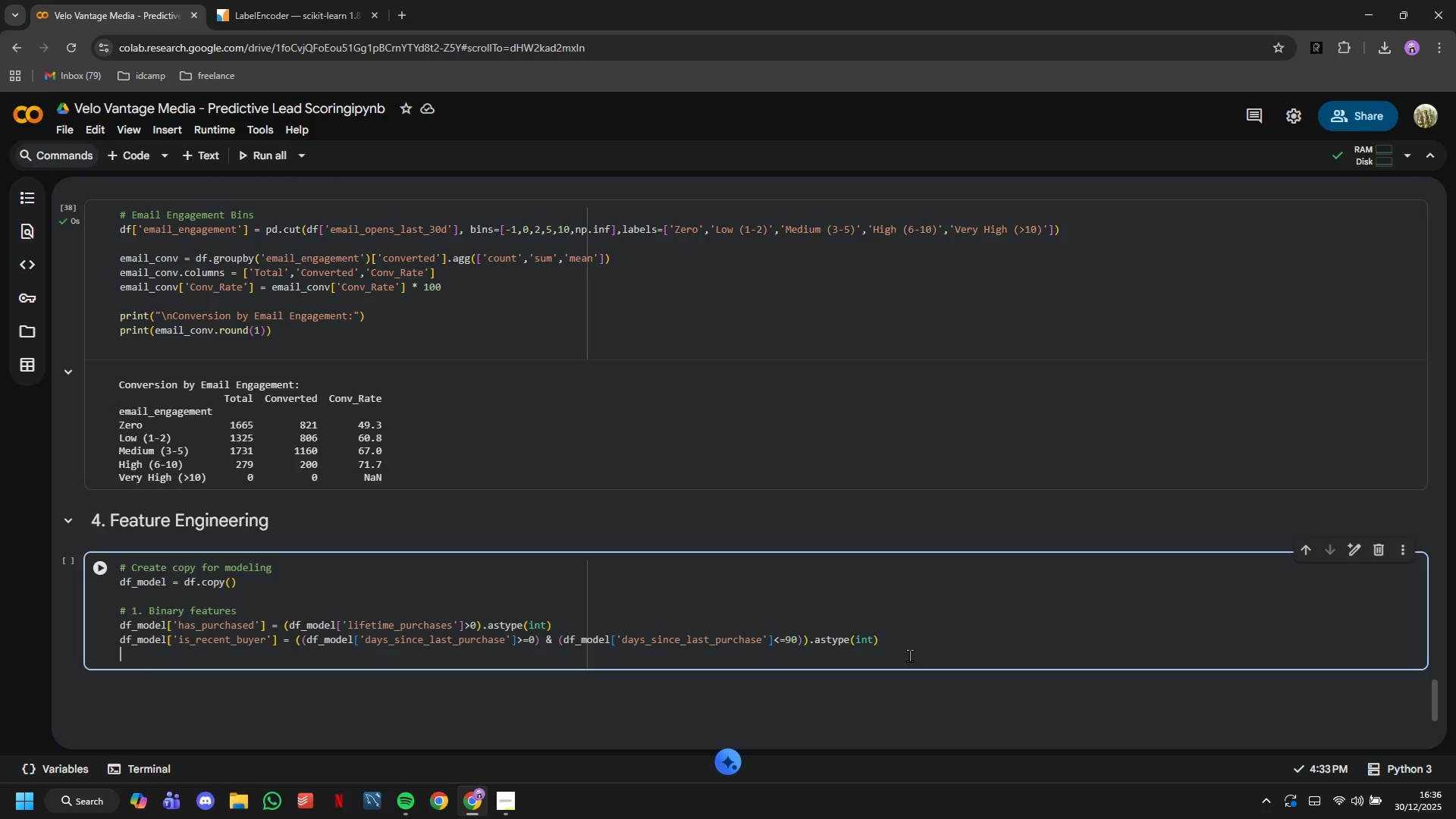 
type(df_model[')
 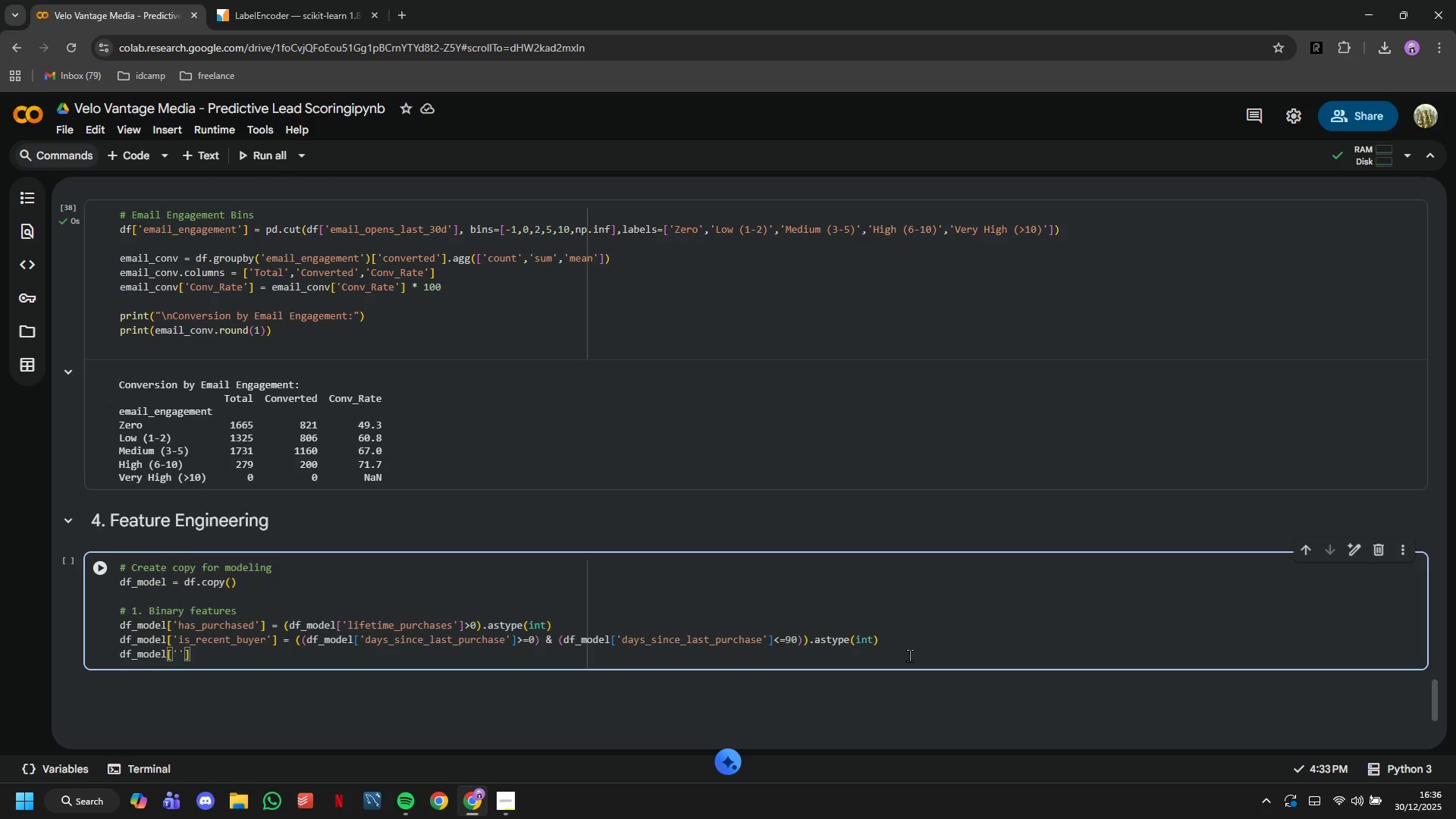 
type(high_)
 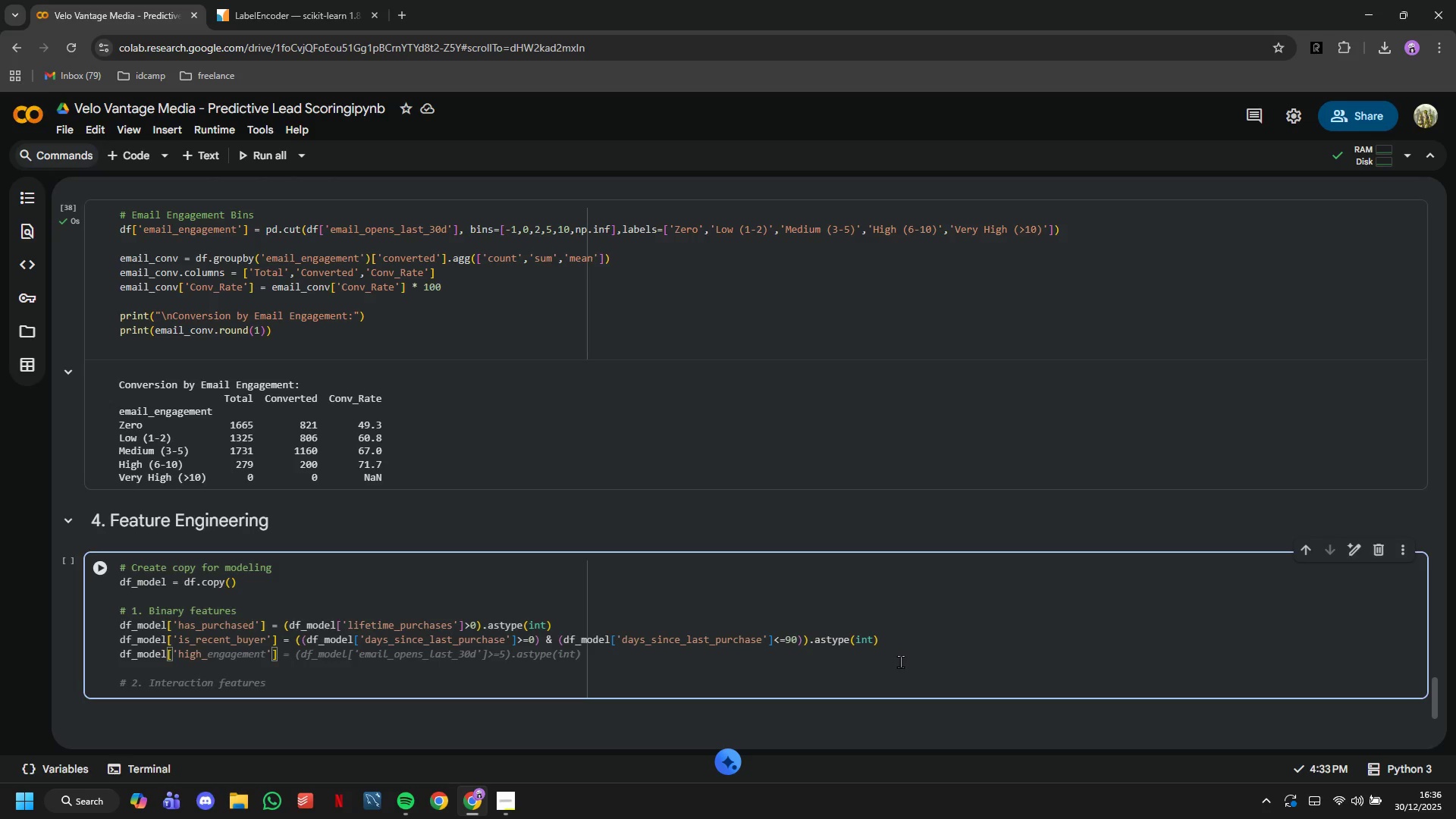 
type(email_engagement)
 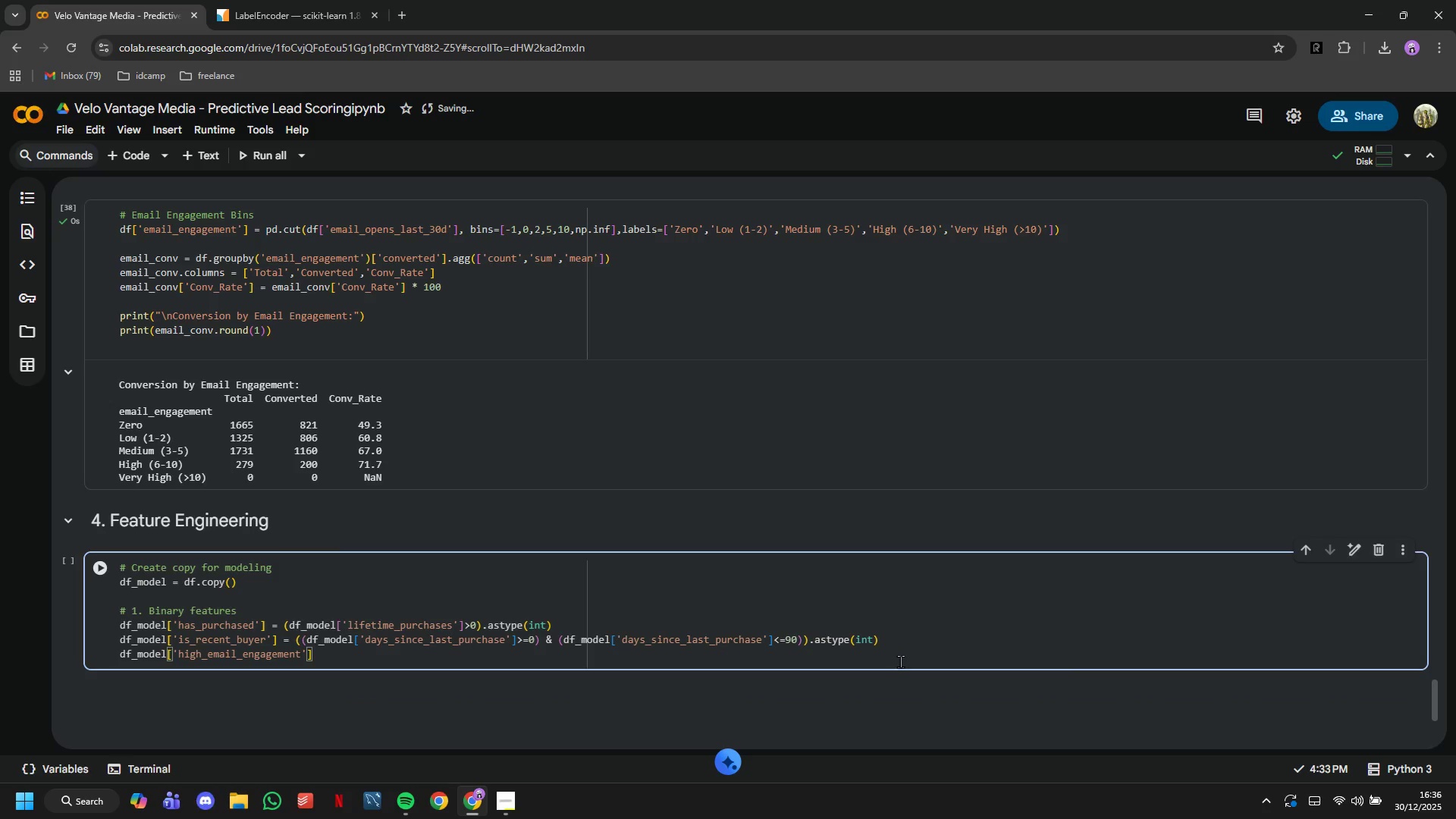 
key(ArrowRight)
 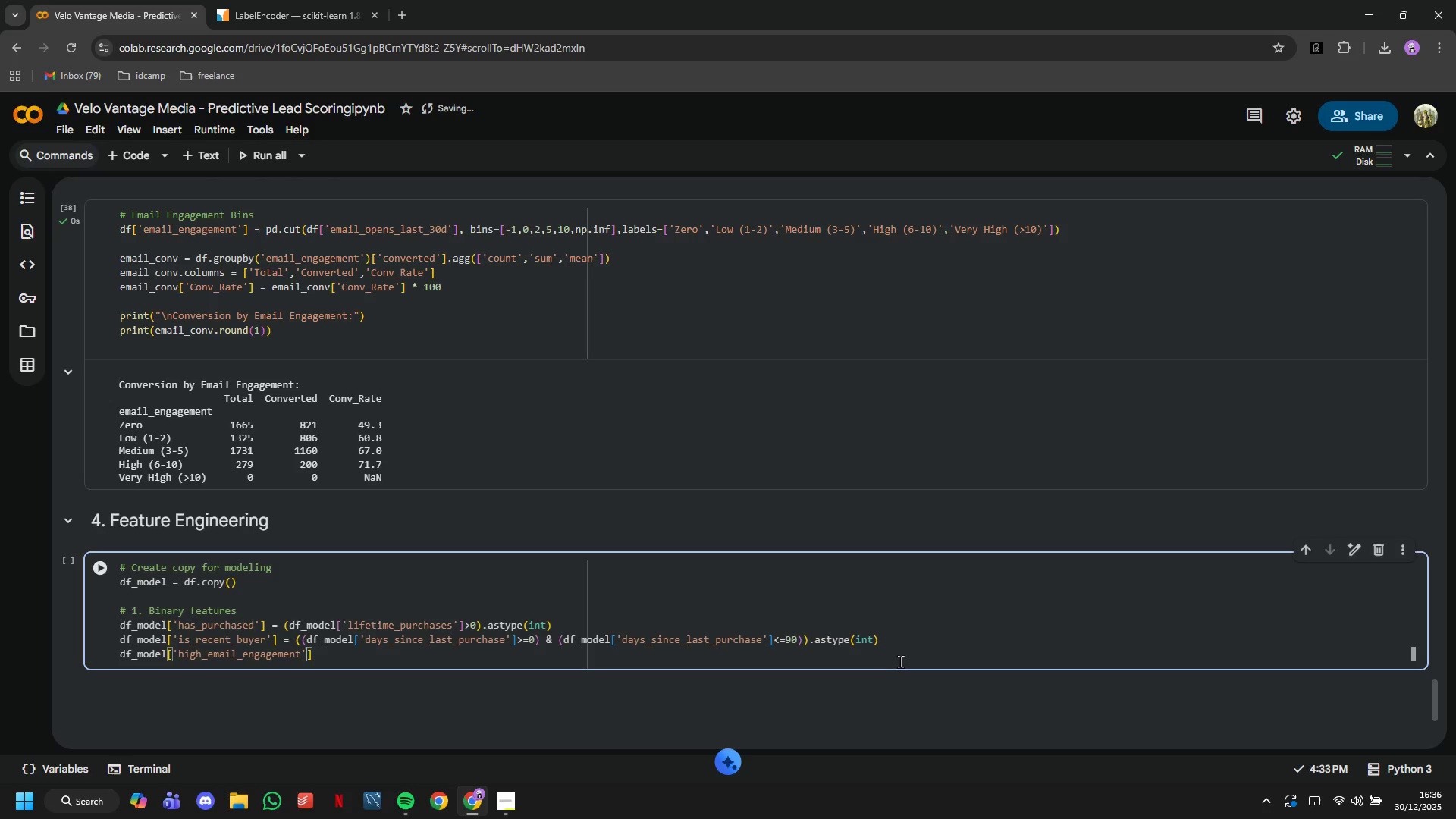 
key(ArrowRight)
 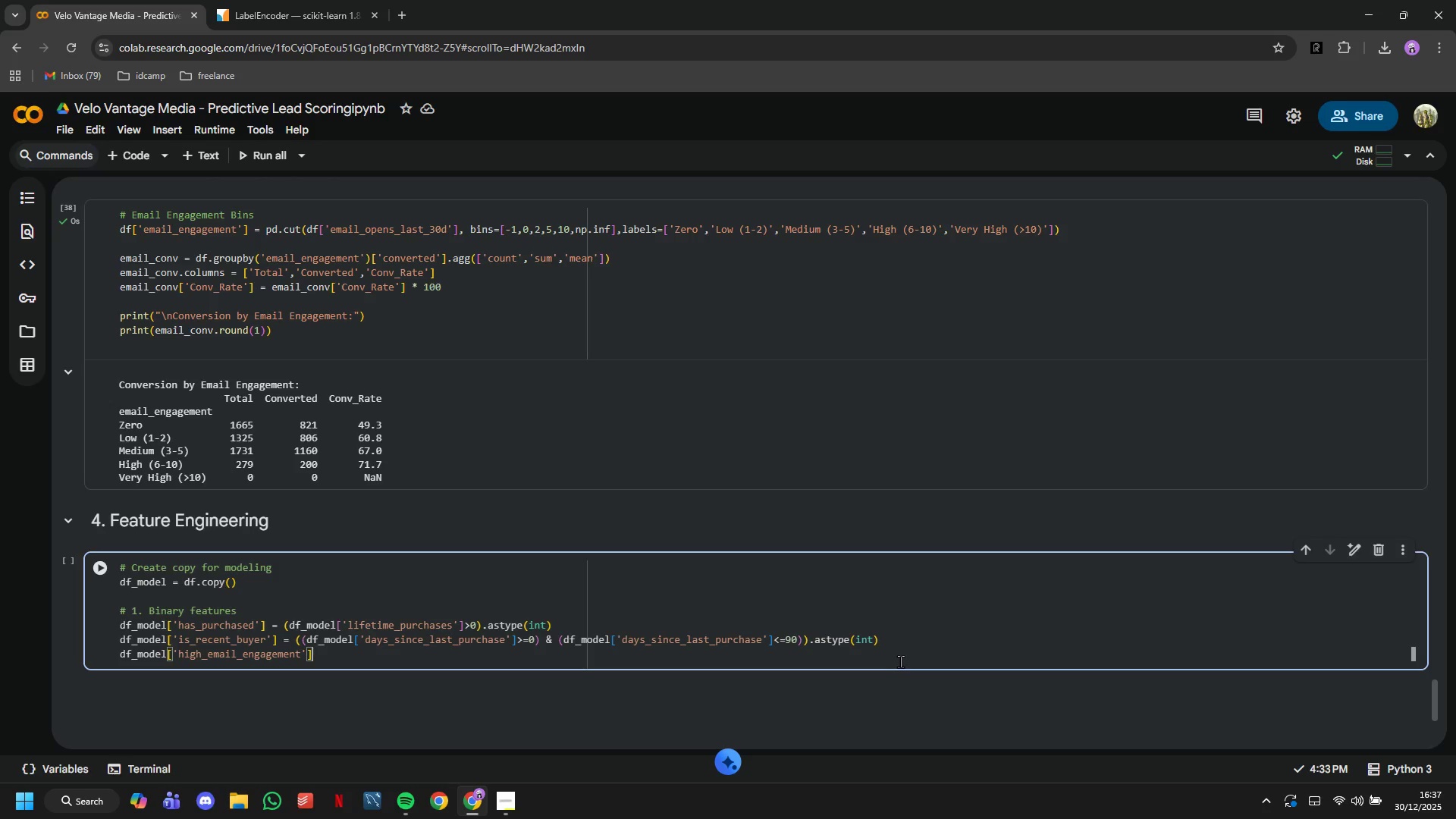 
type( -)
key(Backspace)
type(-)
key(Backspace)
type(= (df_model['email_opens_last_30d)
 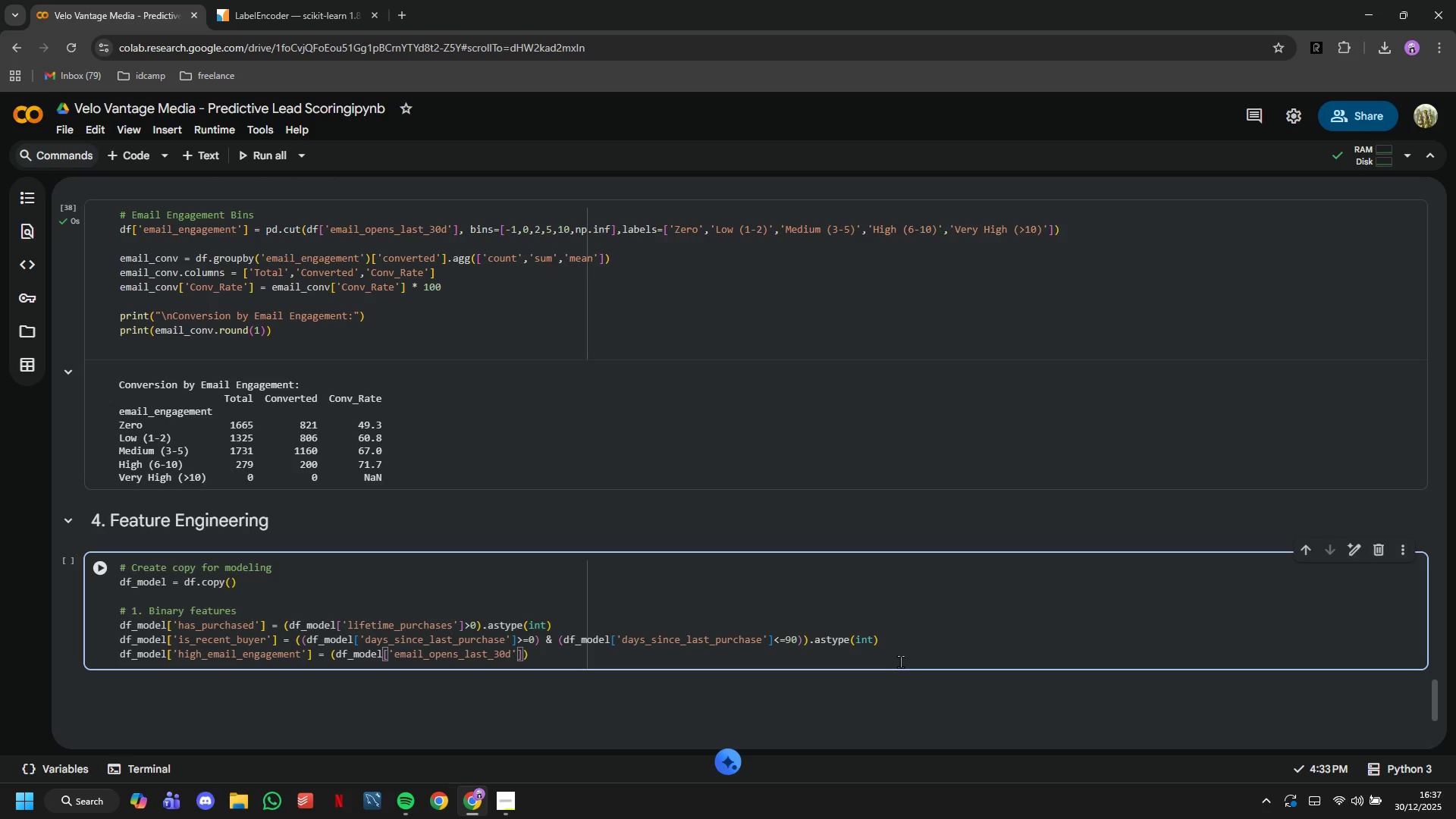 
key(ArrowRight)
 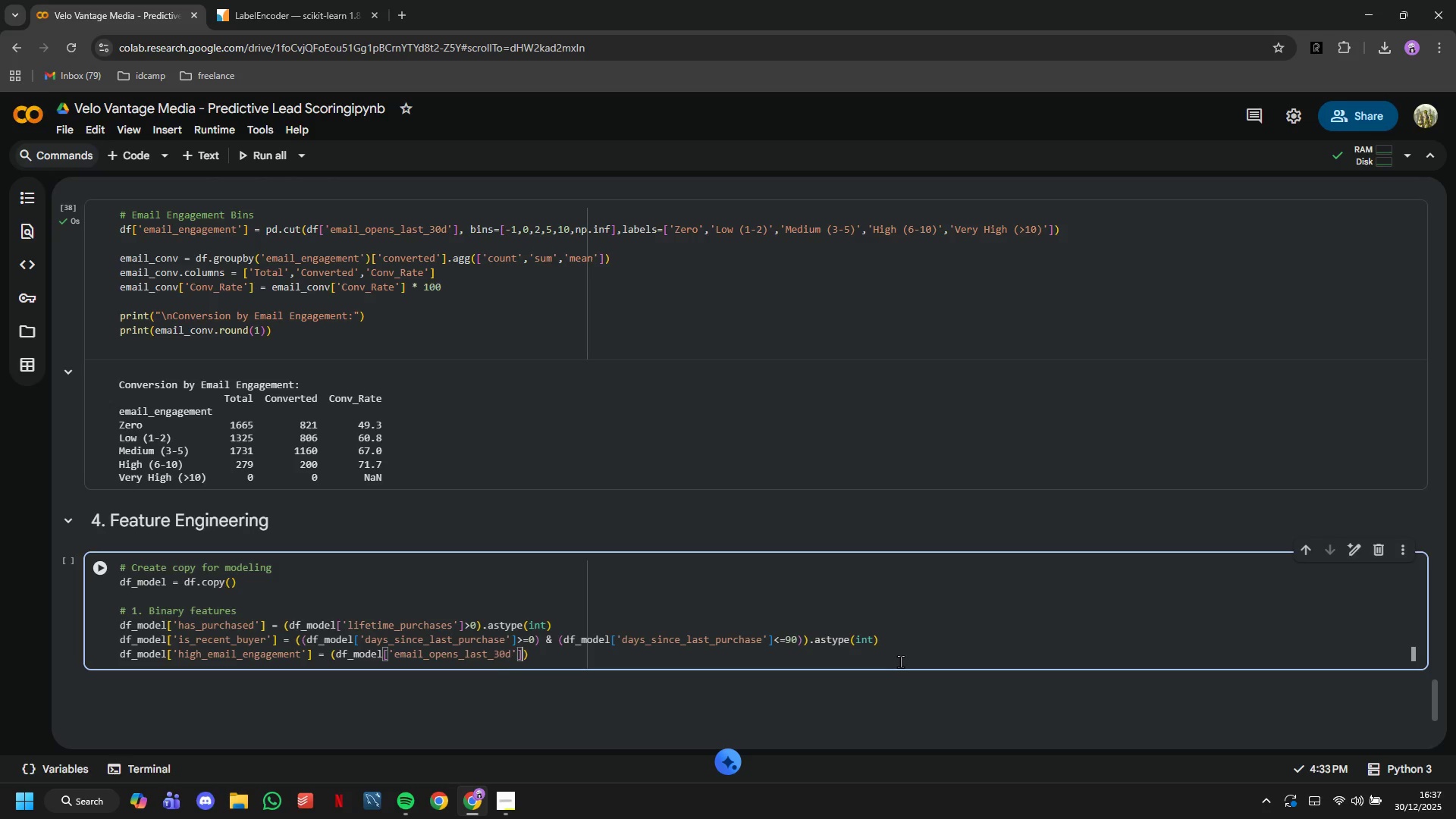 
key(ArrowRight)
 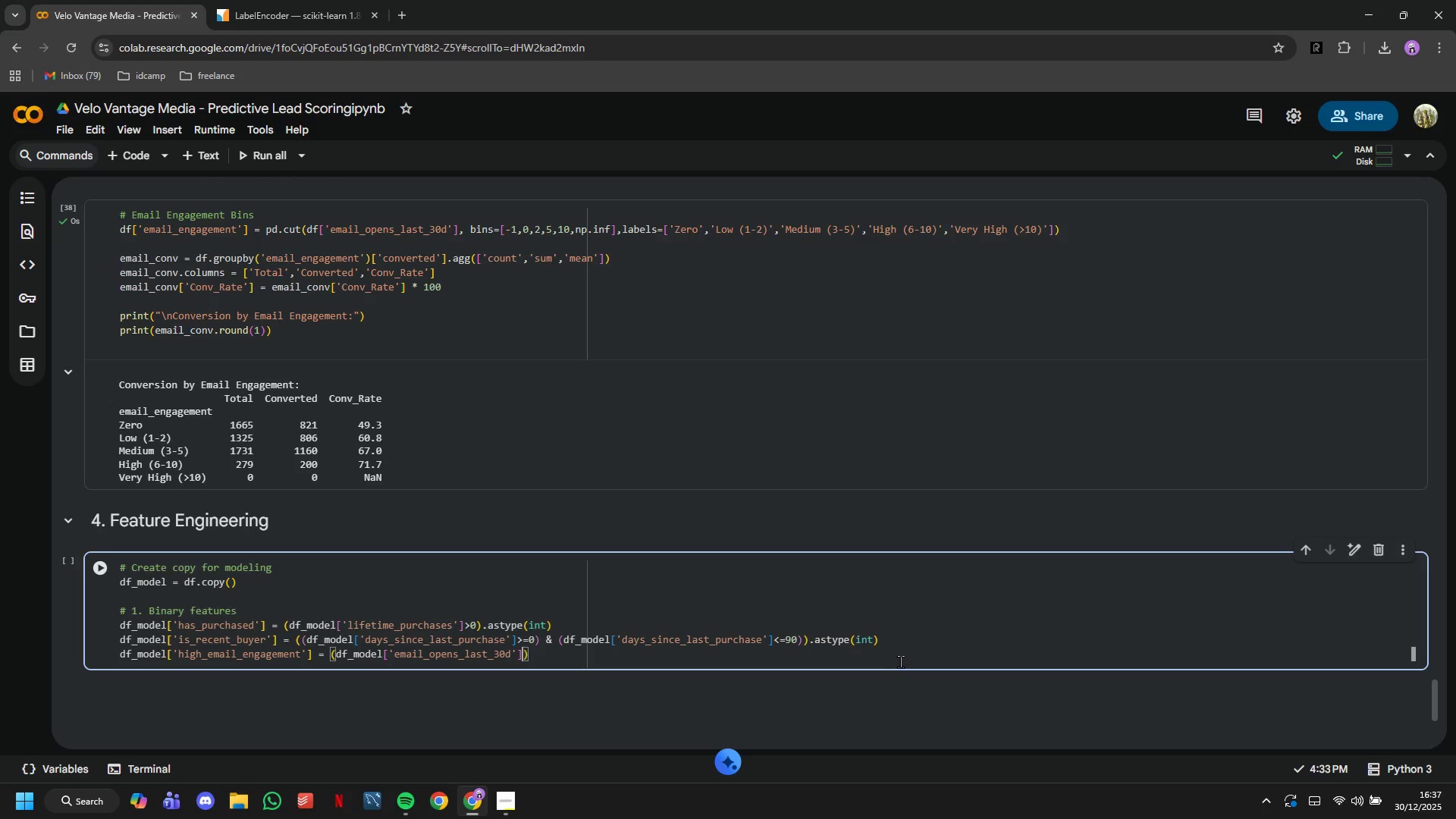 
key(Shift+Period)
 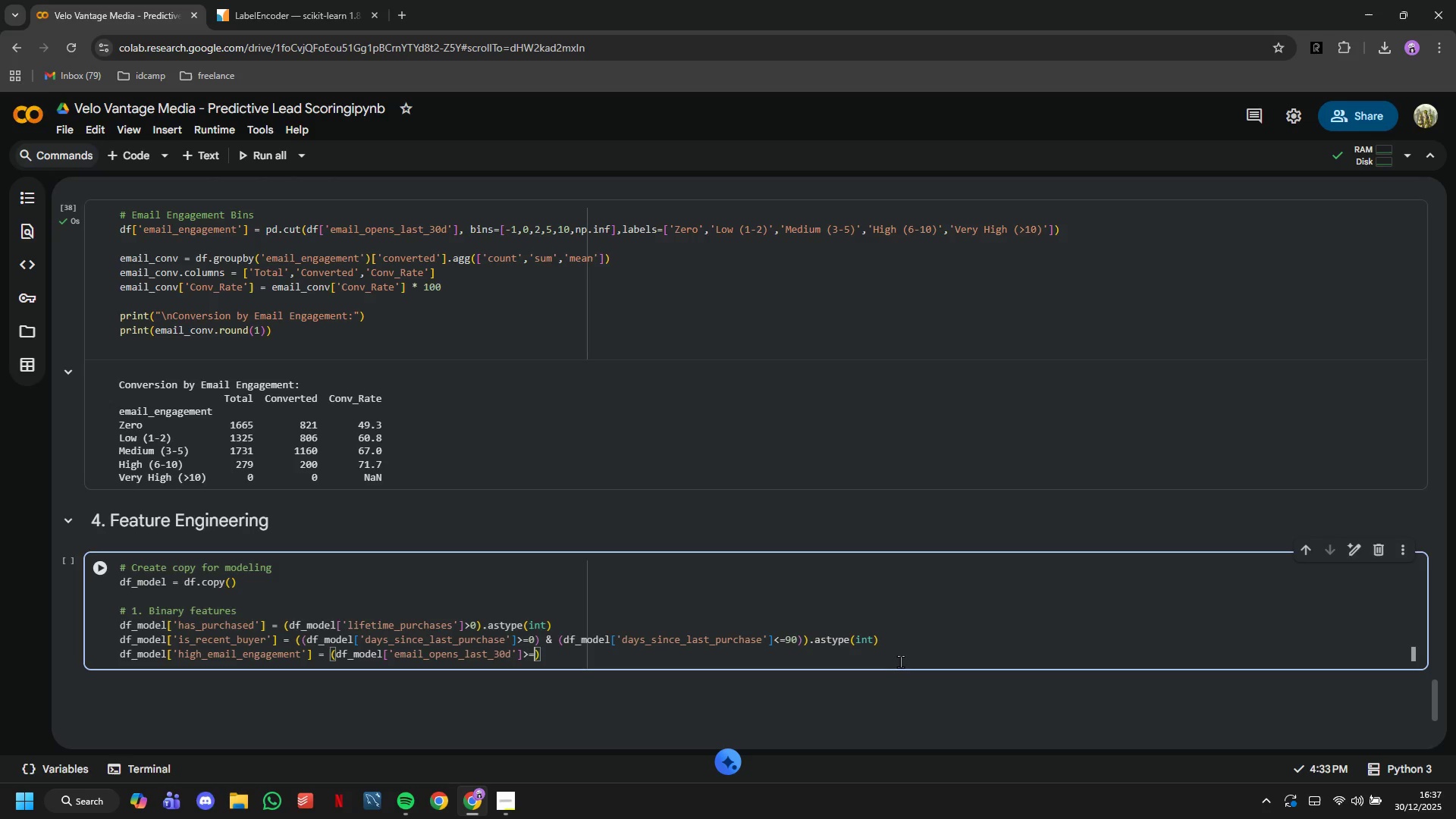 
key(Equal)
 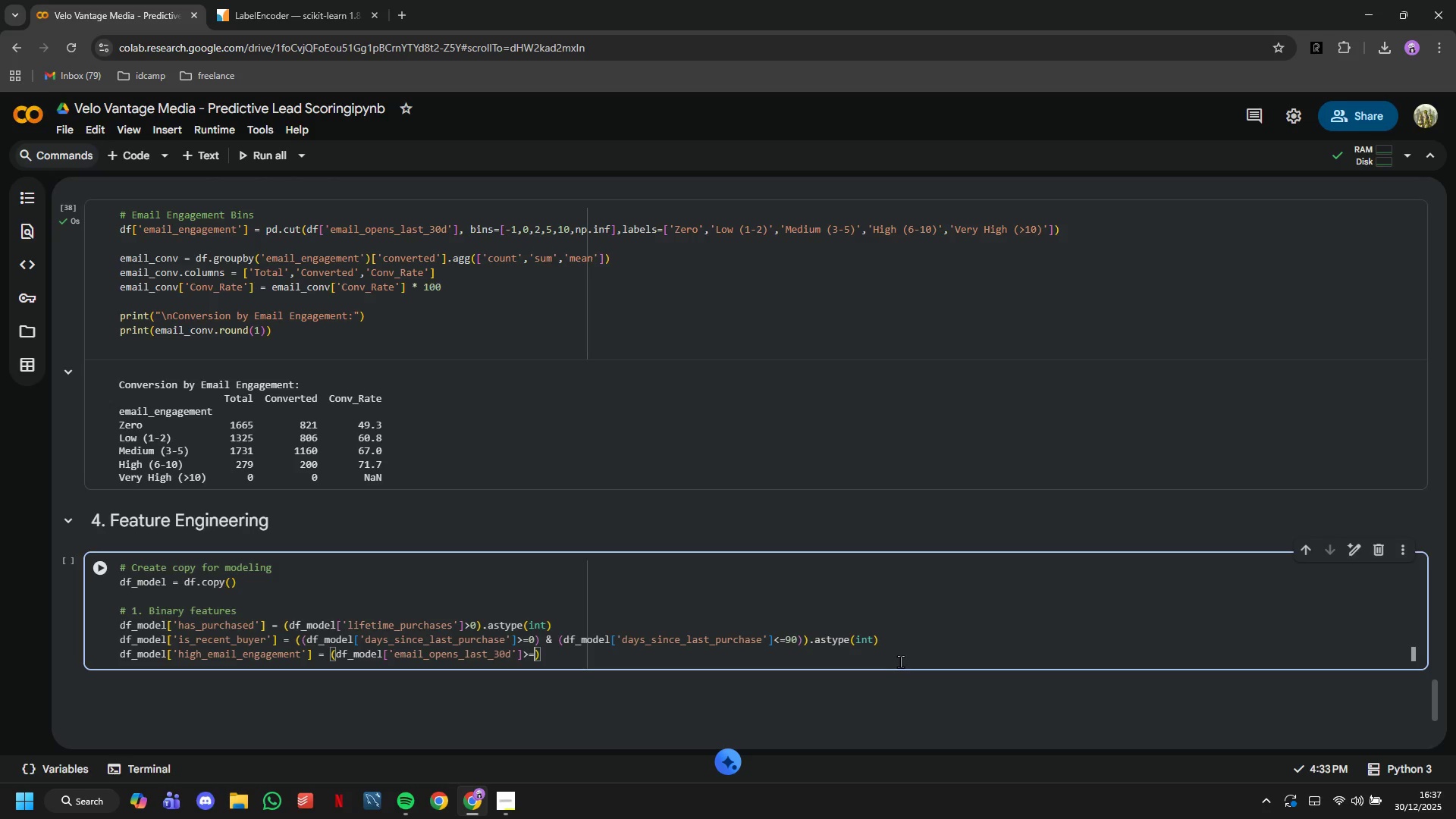 
key(5)
 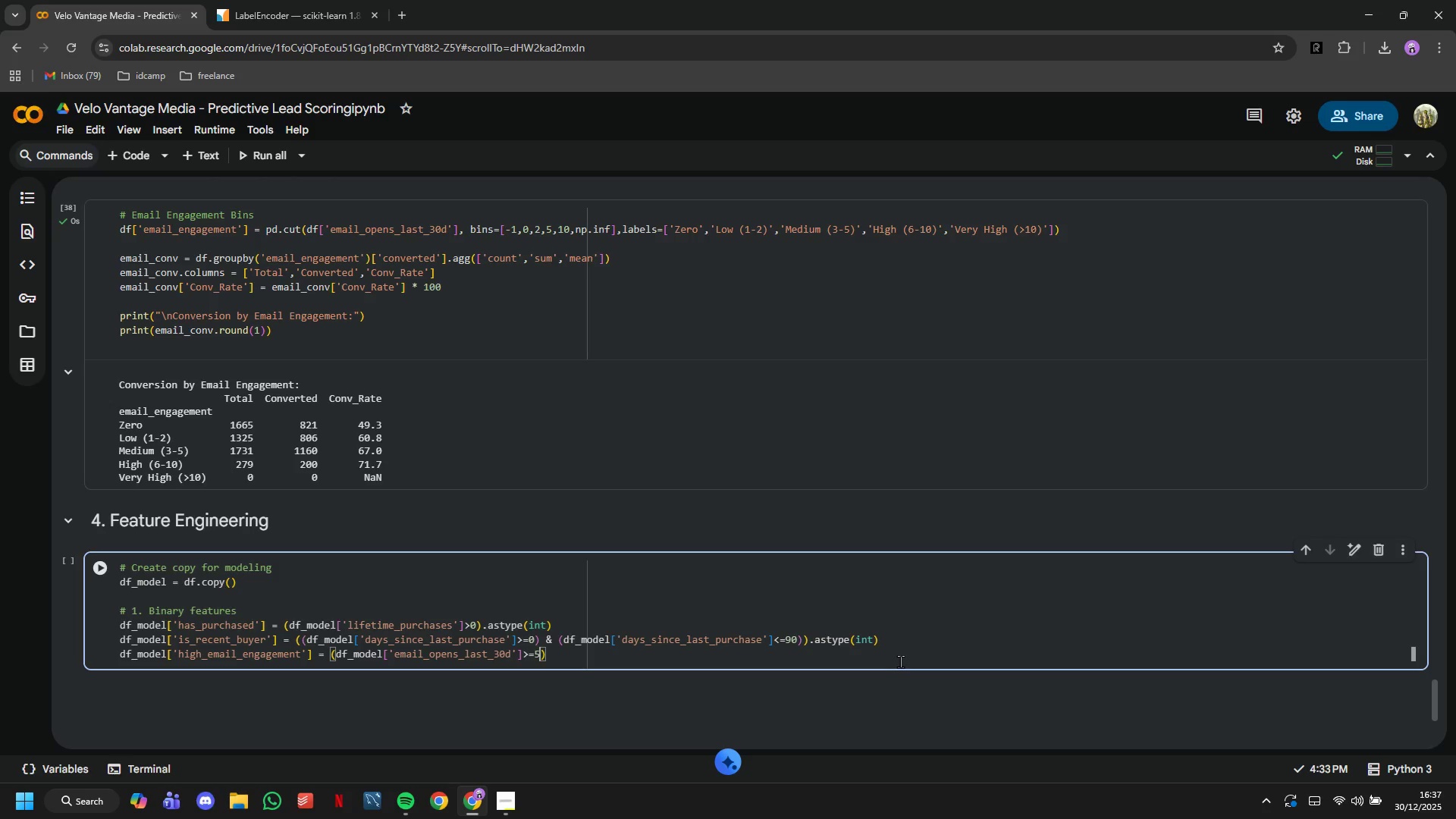 
key(ArrowRight)
 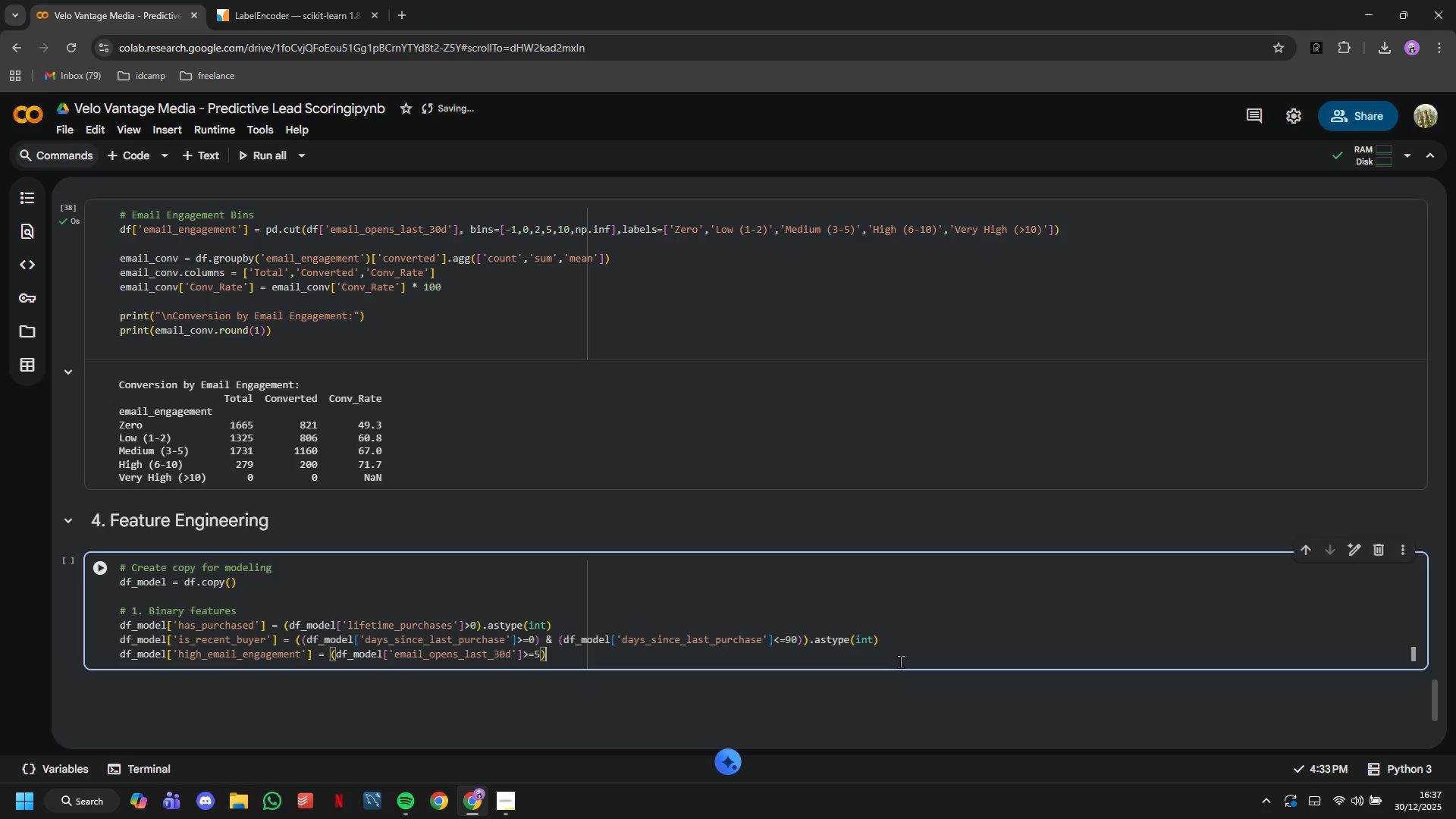 
type(.asty)
 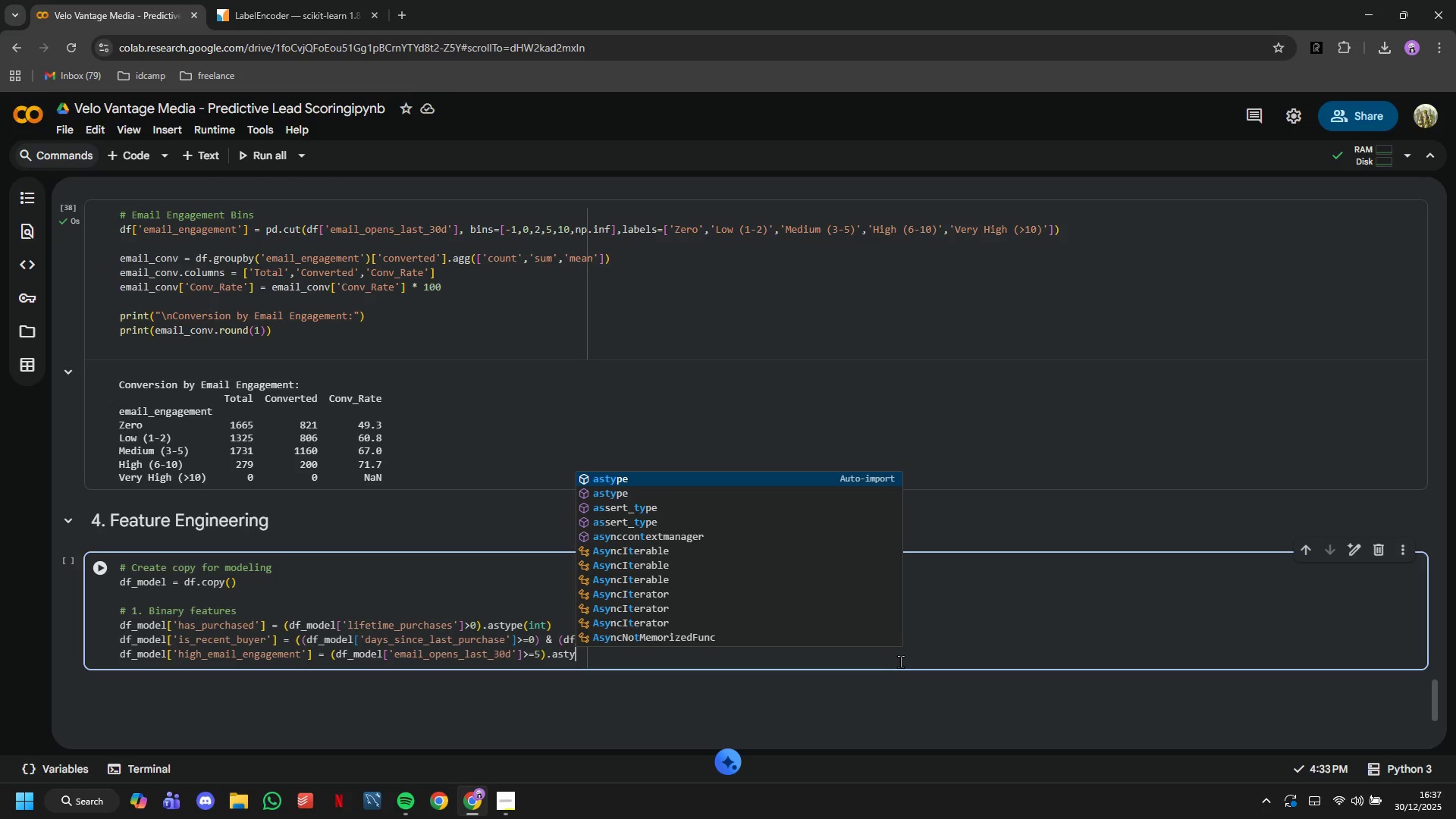 
key(Enter)
 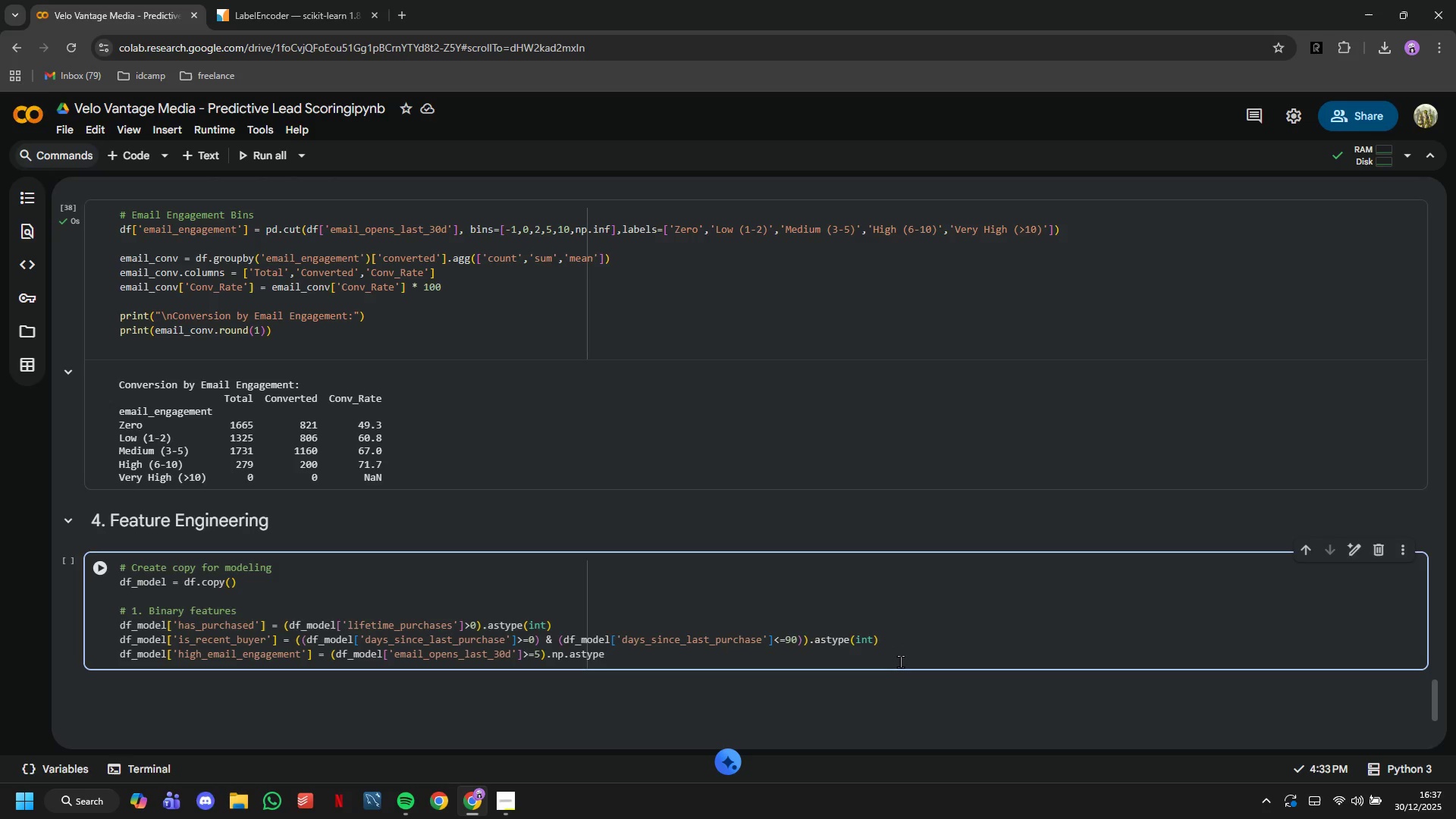 
hold_key(key=Backspace, duration=0.75)